 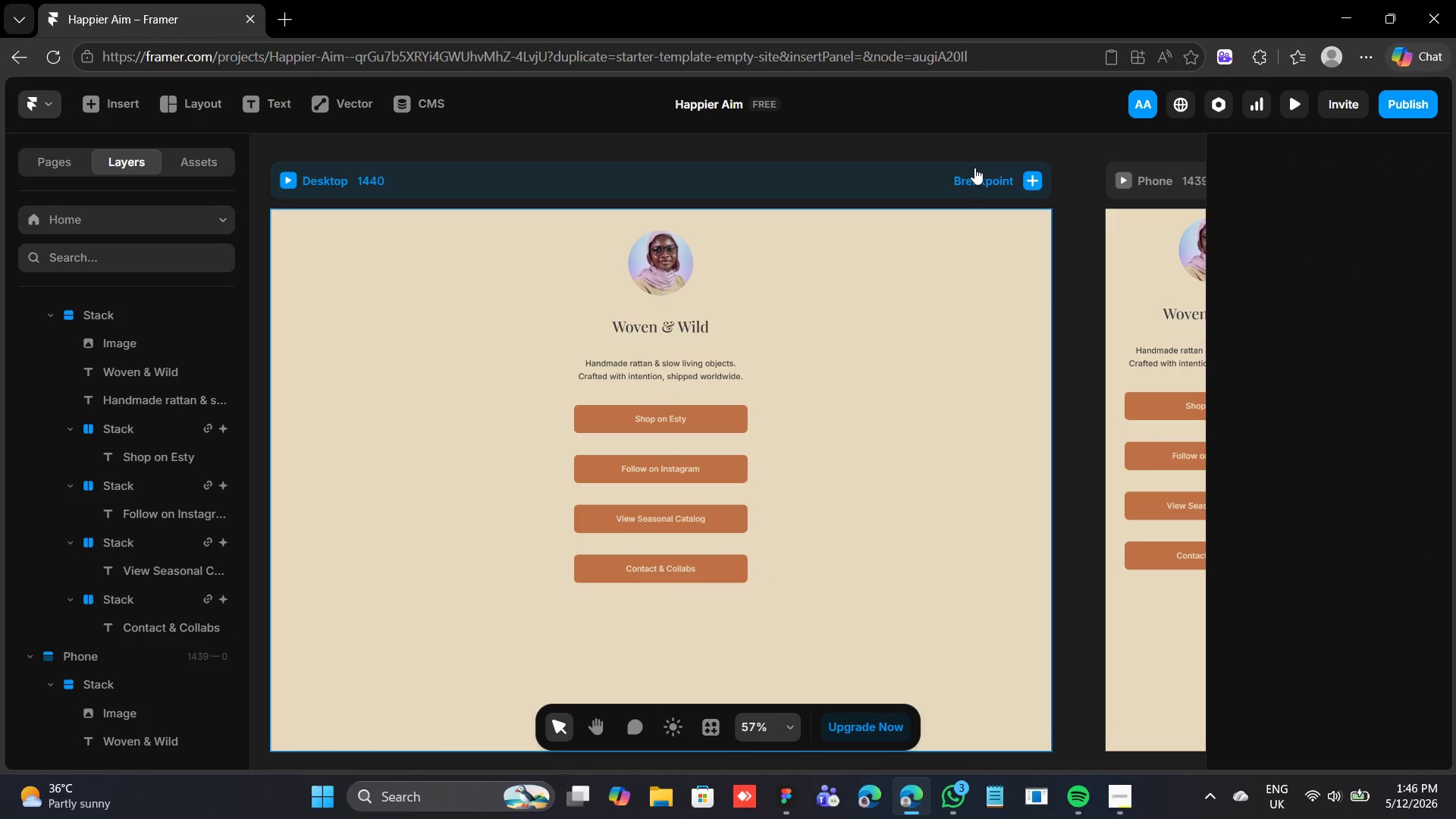 
left_click([1387, 93])
 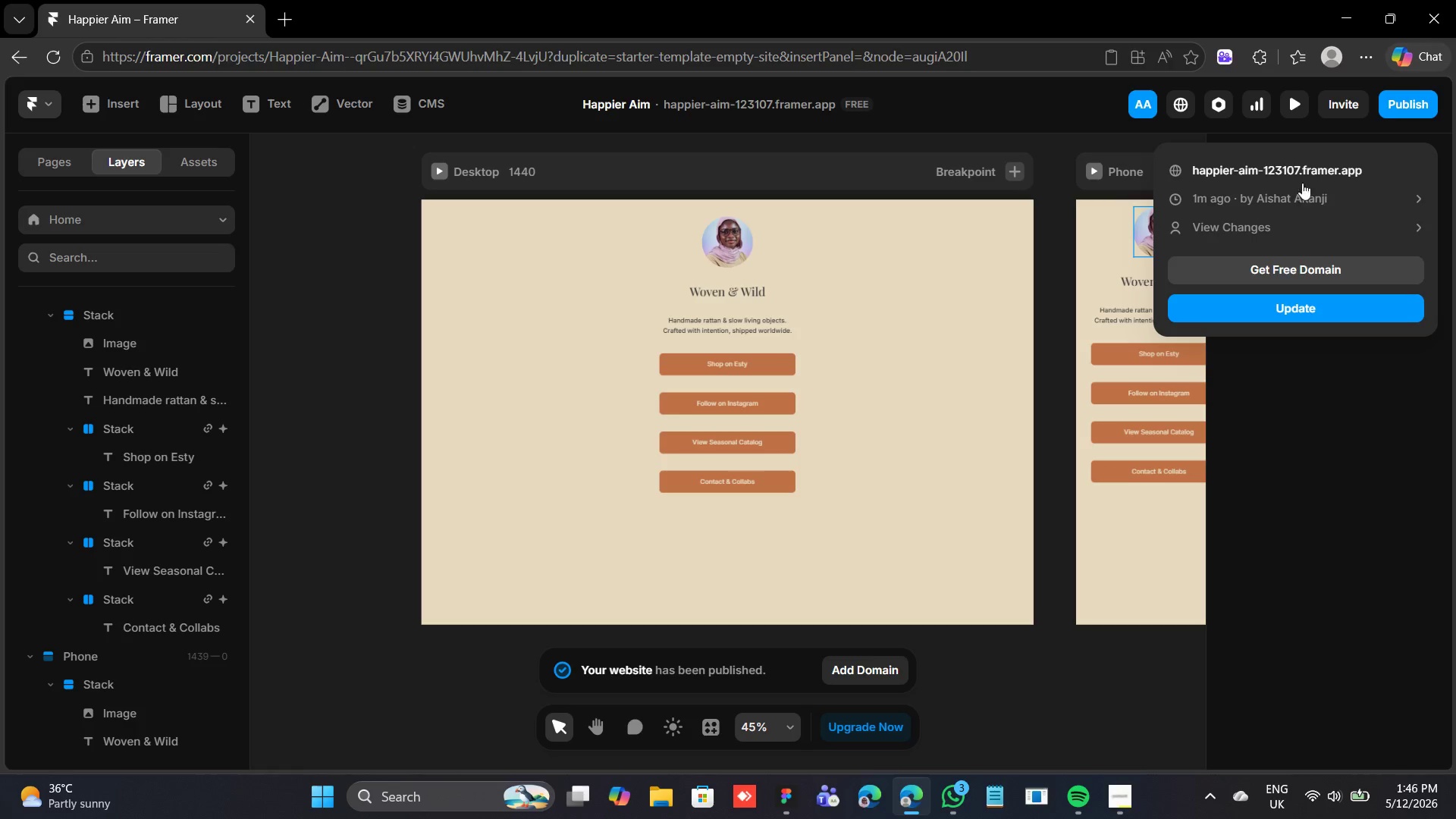 
left_click([1282, 172])
 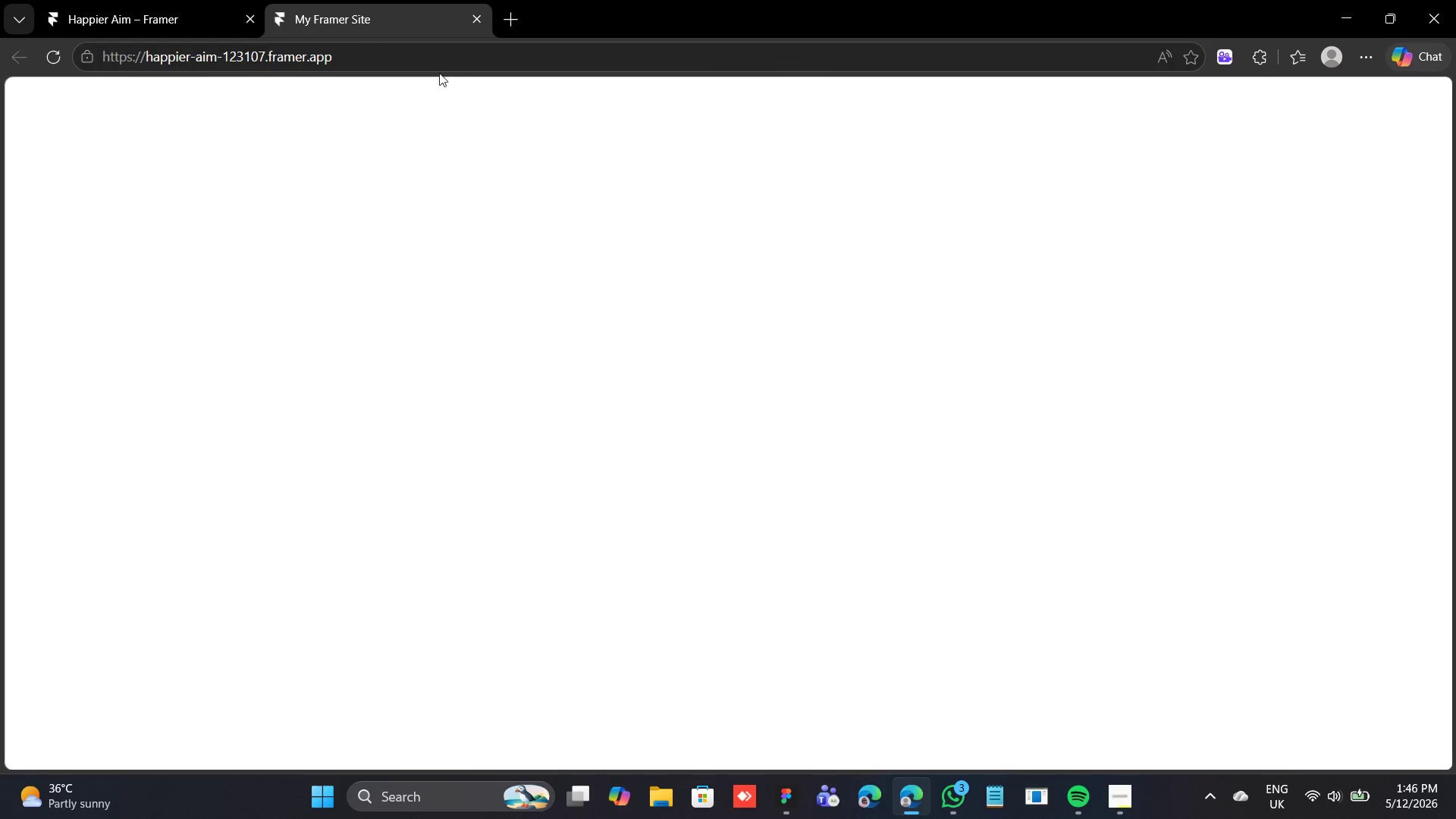 
wait(5.06)
 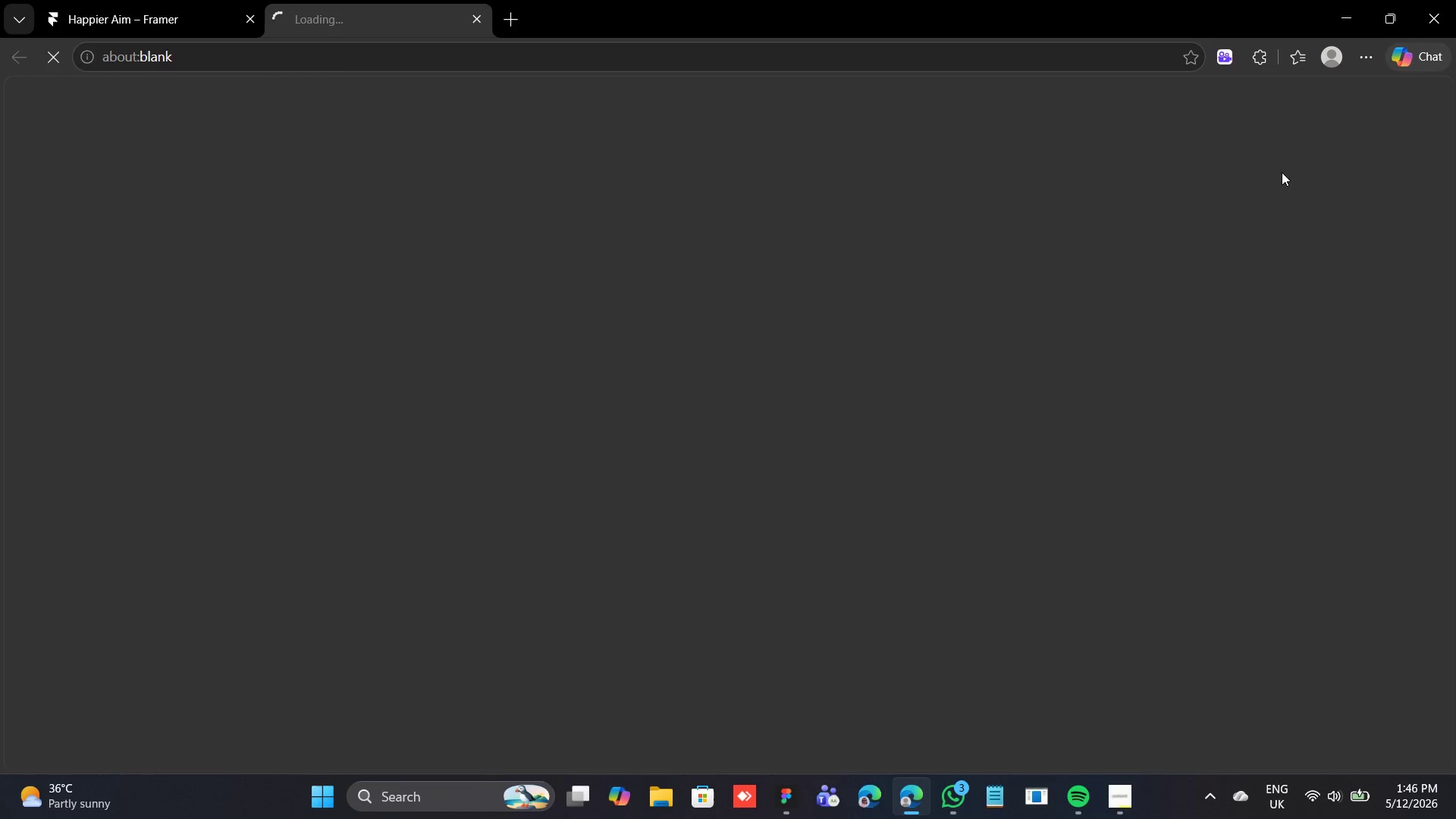 
scroll: coordinate [900, 281], scroll_direction: down, amount: 3.0
 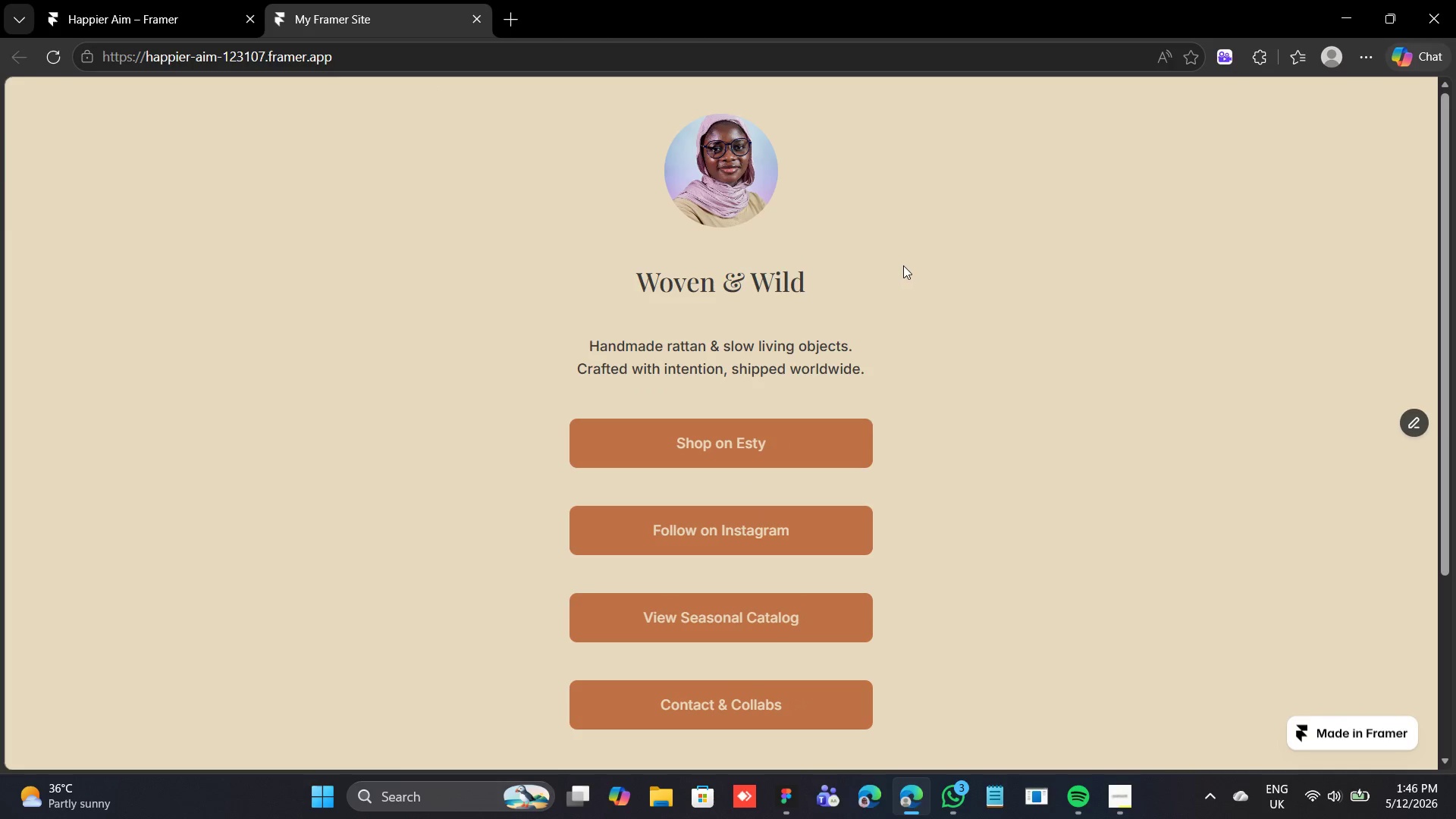 
scroll: coordinate [903, 265], scroll_direction: up, amount: 3.0
 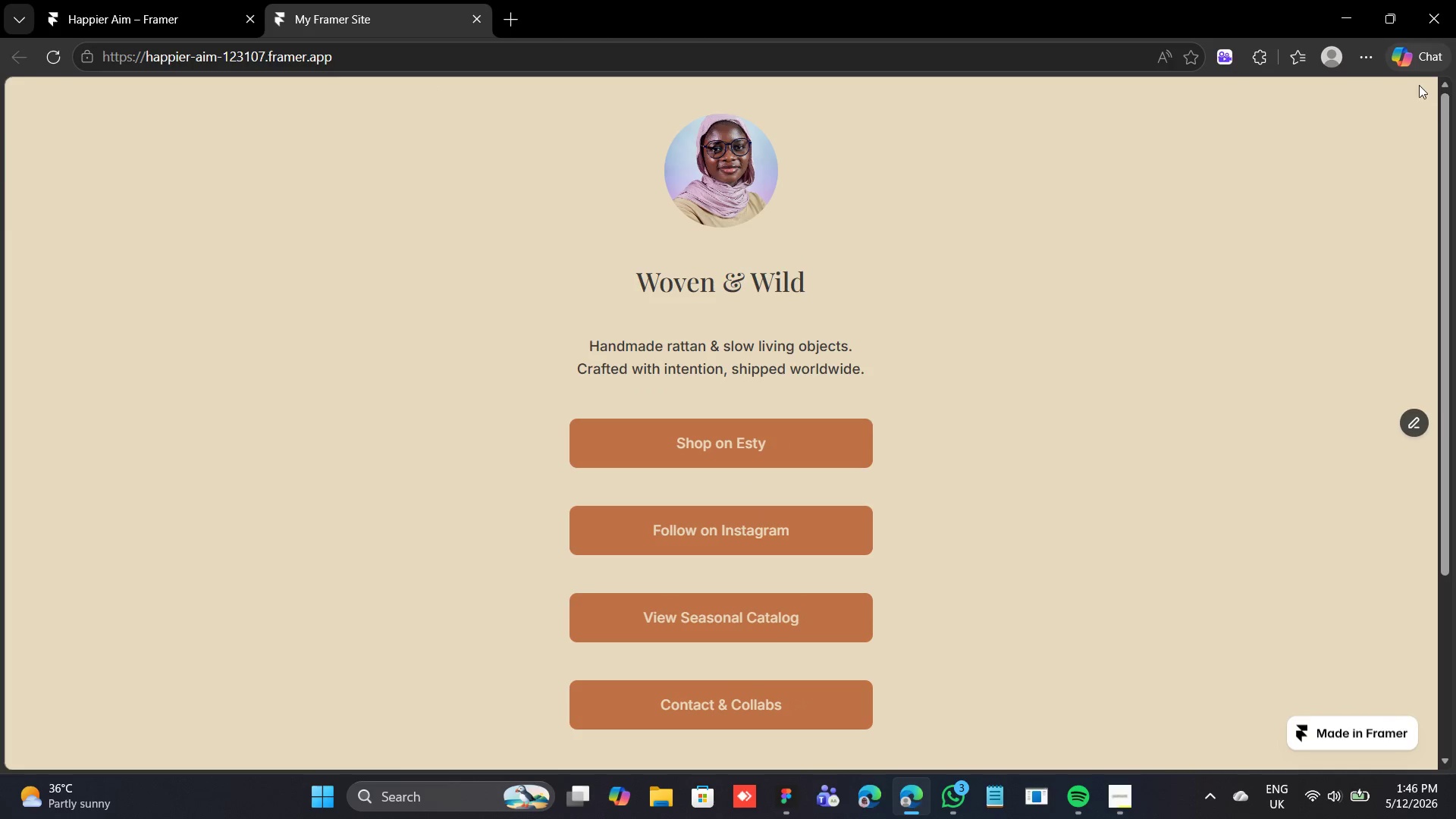 
left_click([1362, 58])
 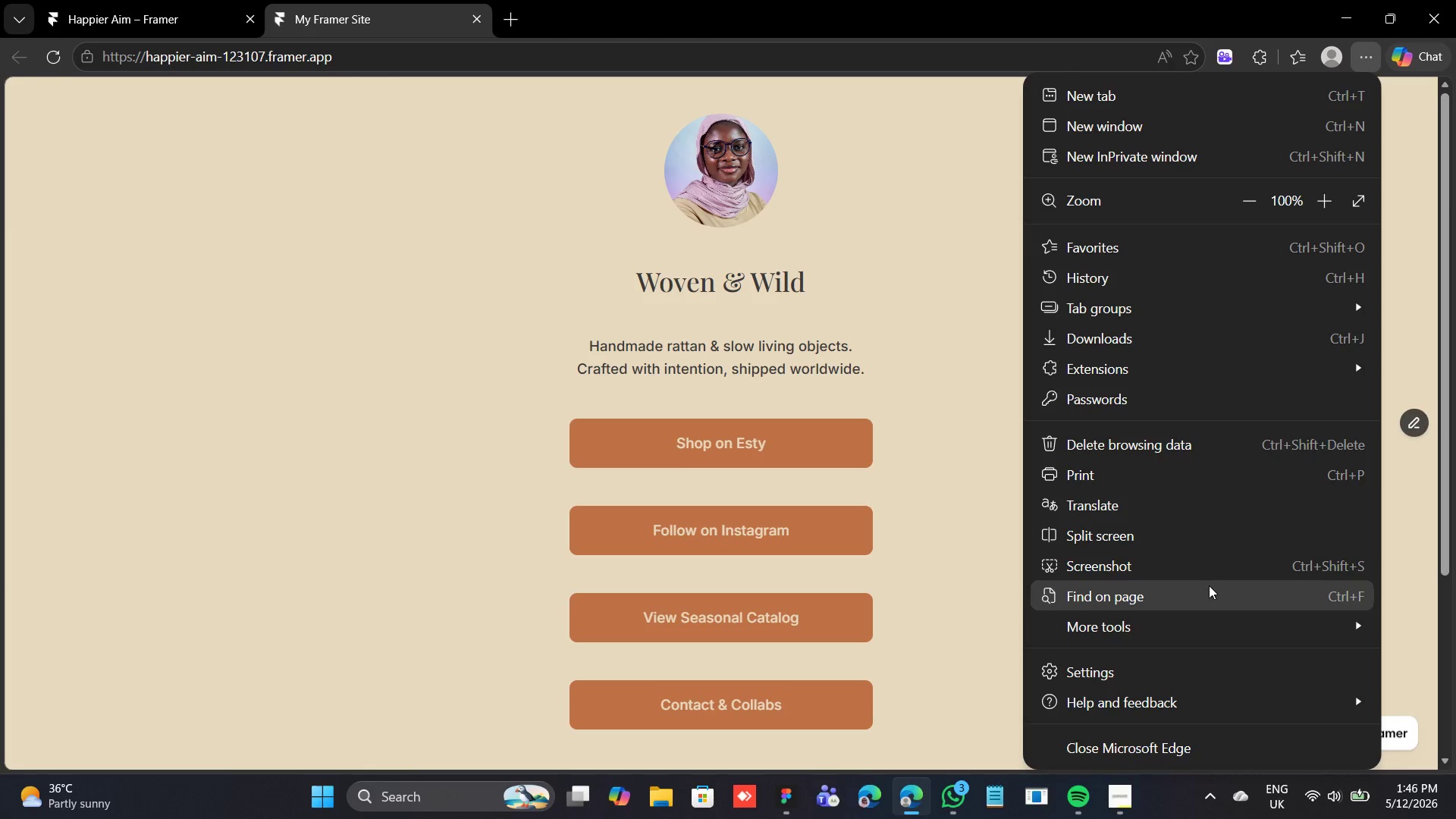 
left_click([1189, 570])
 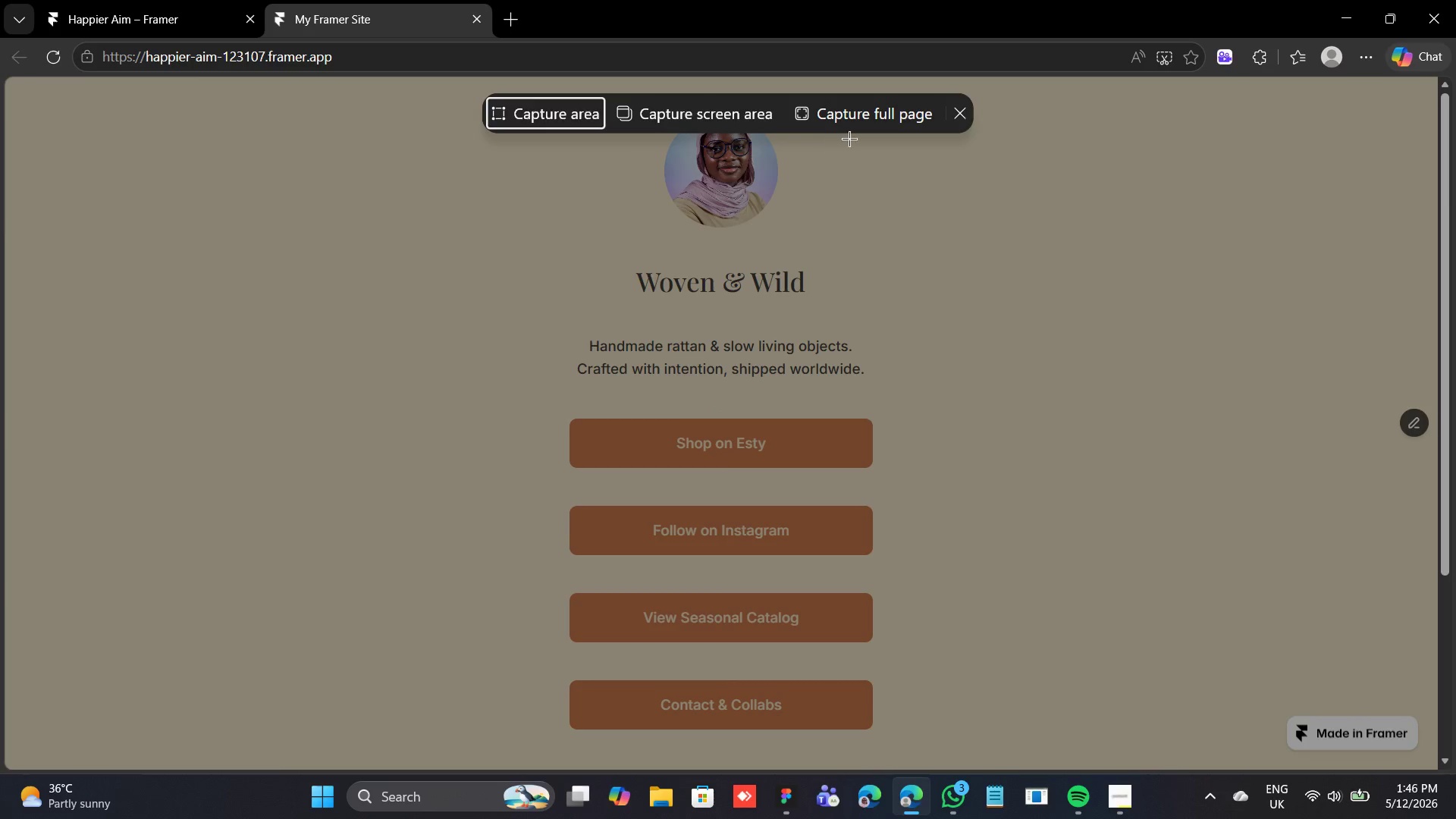 
left_click([858, 115])
 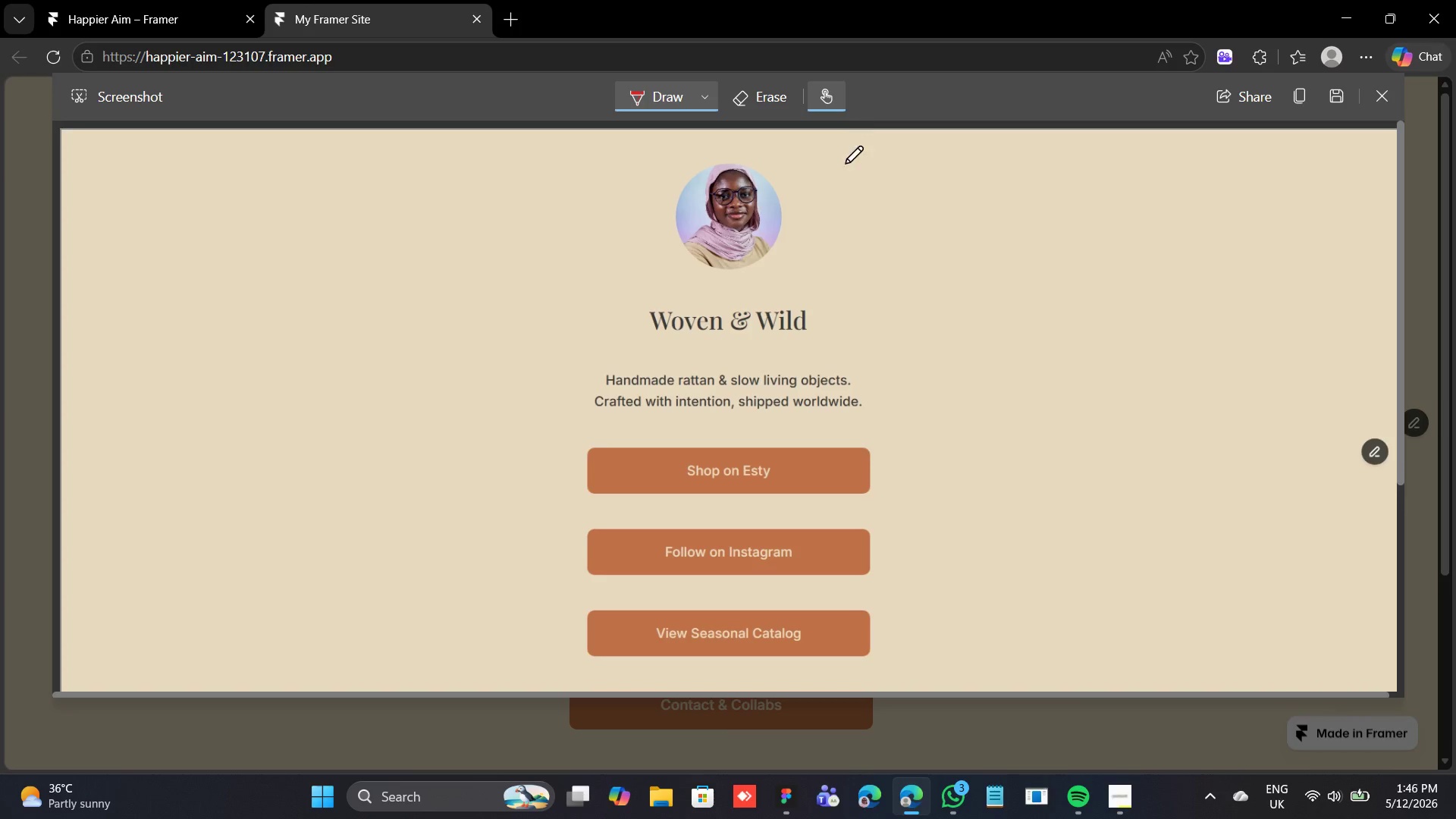 
scroll: coordinate [864, 218], scroll_direction: up, amount: 1.0
 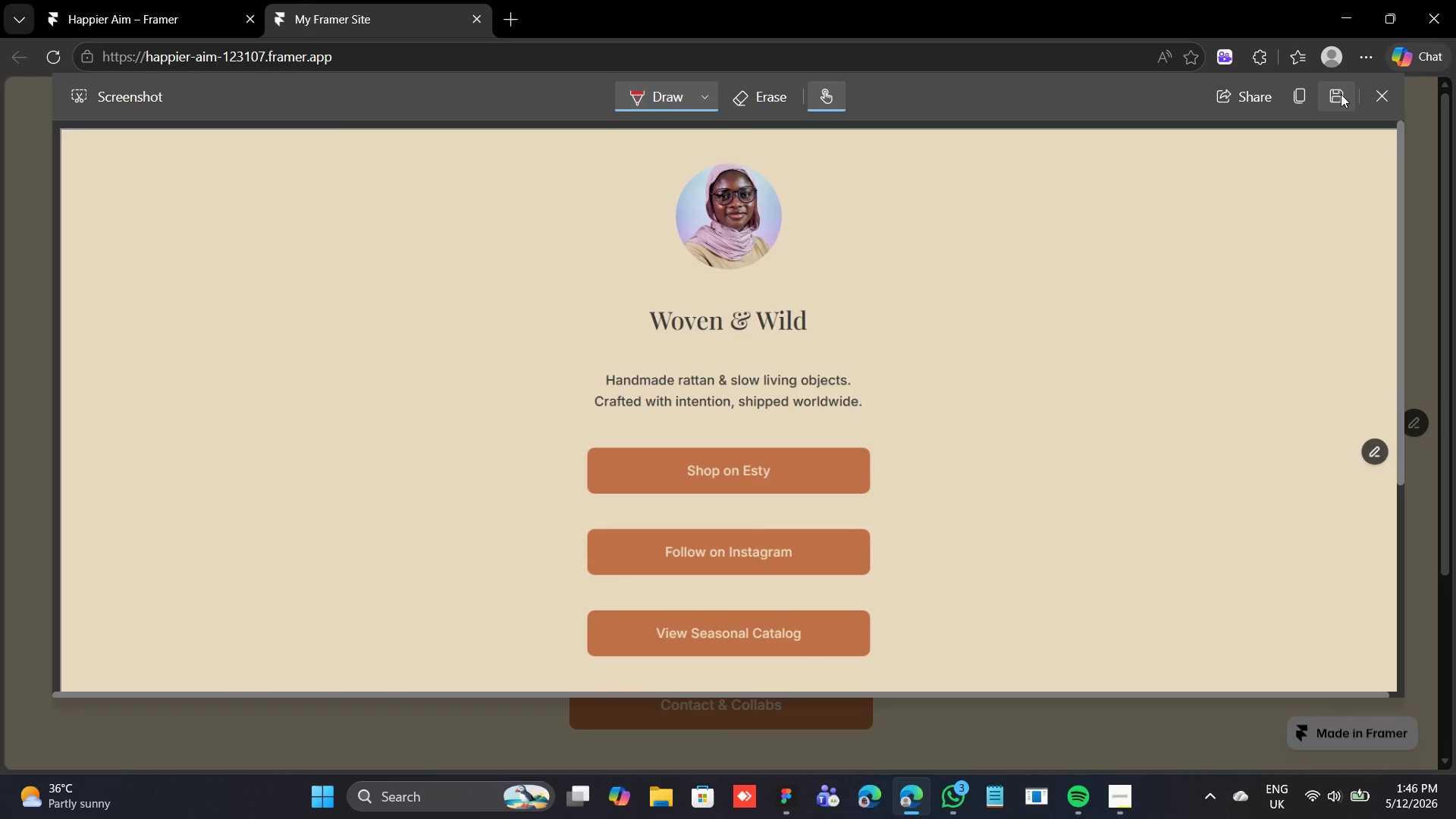 
left_click([1337, 93])
 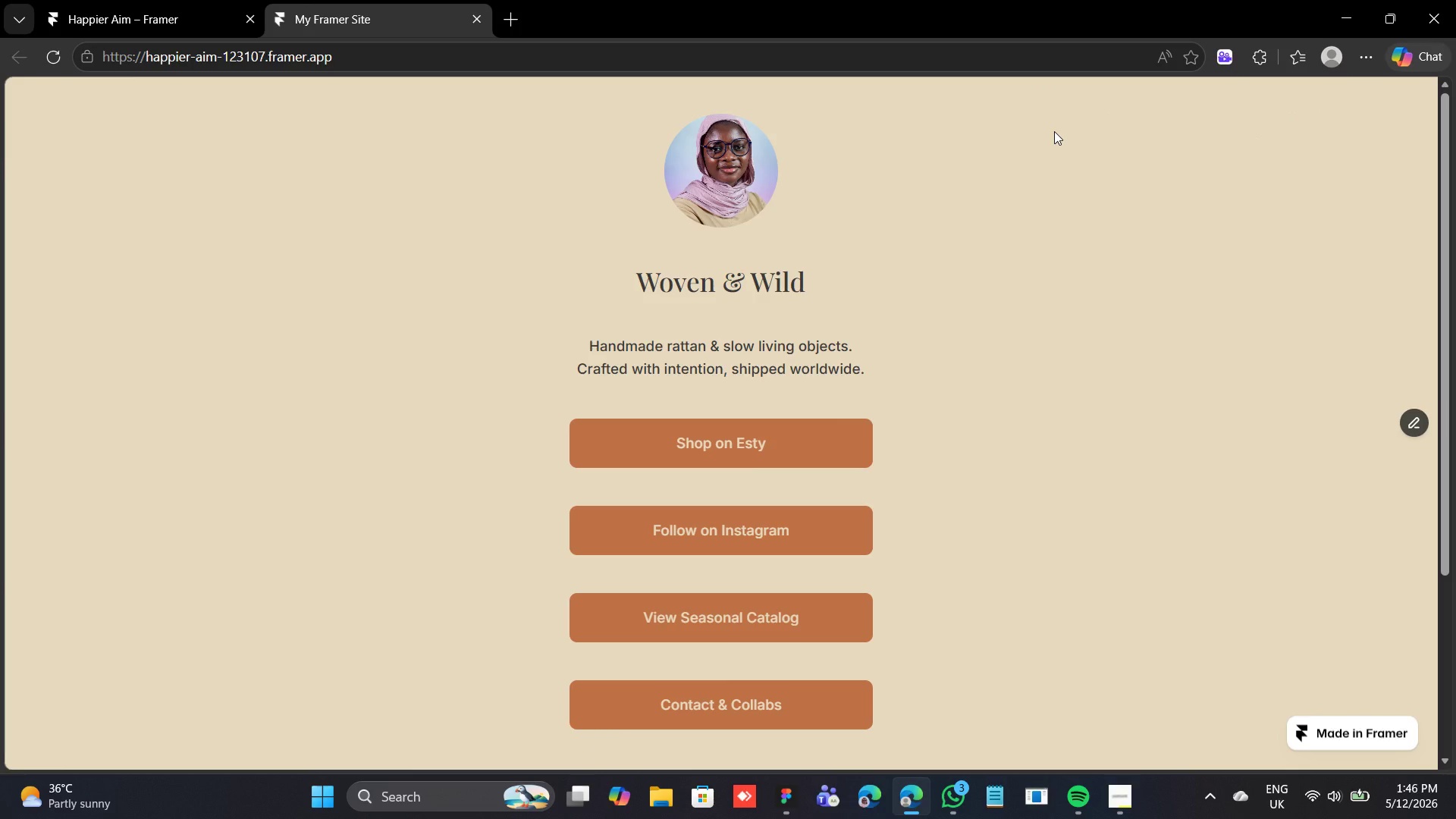 
wait(13.55)
 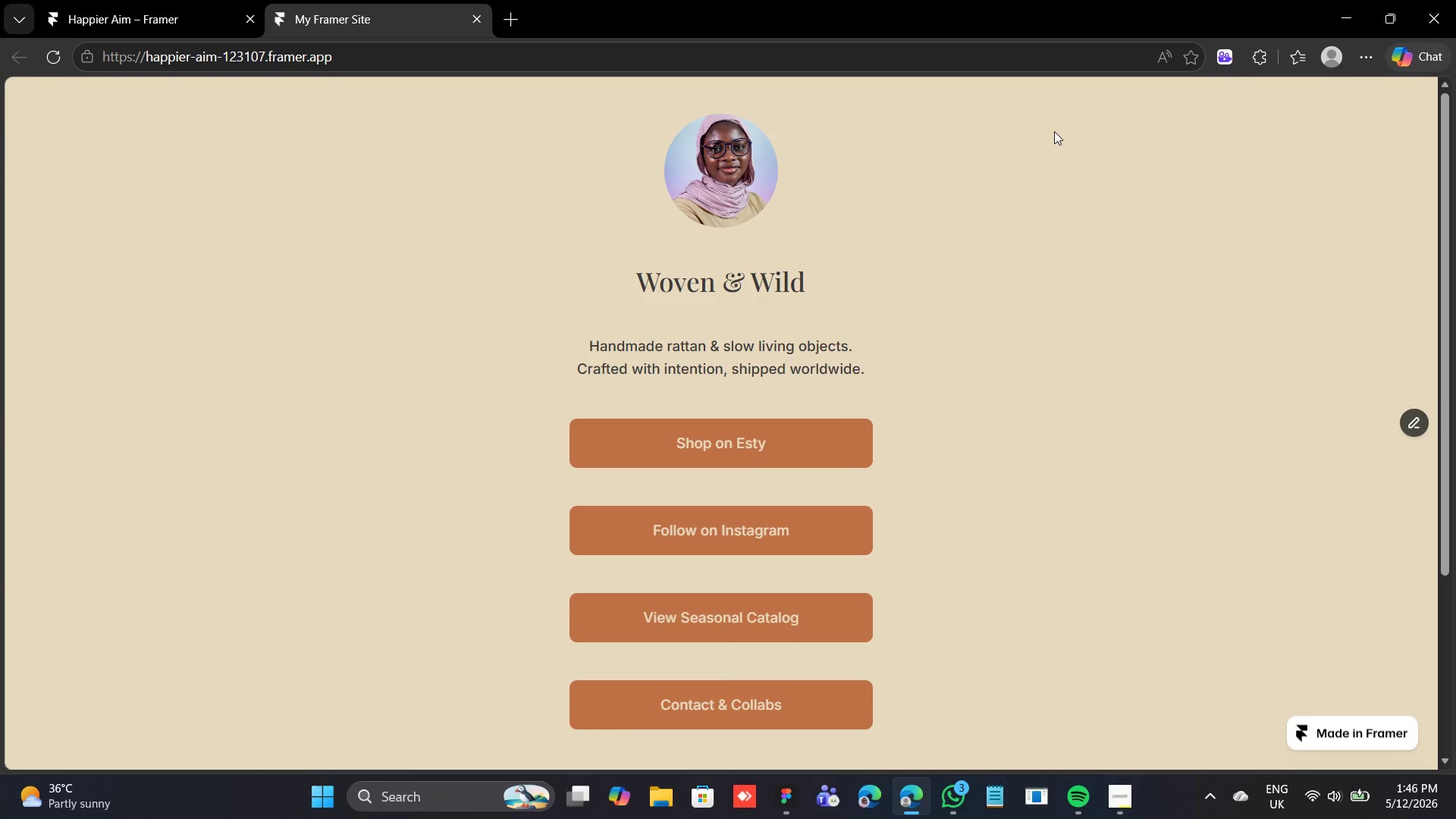 
left_click([375, 65])
 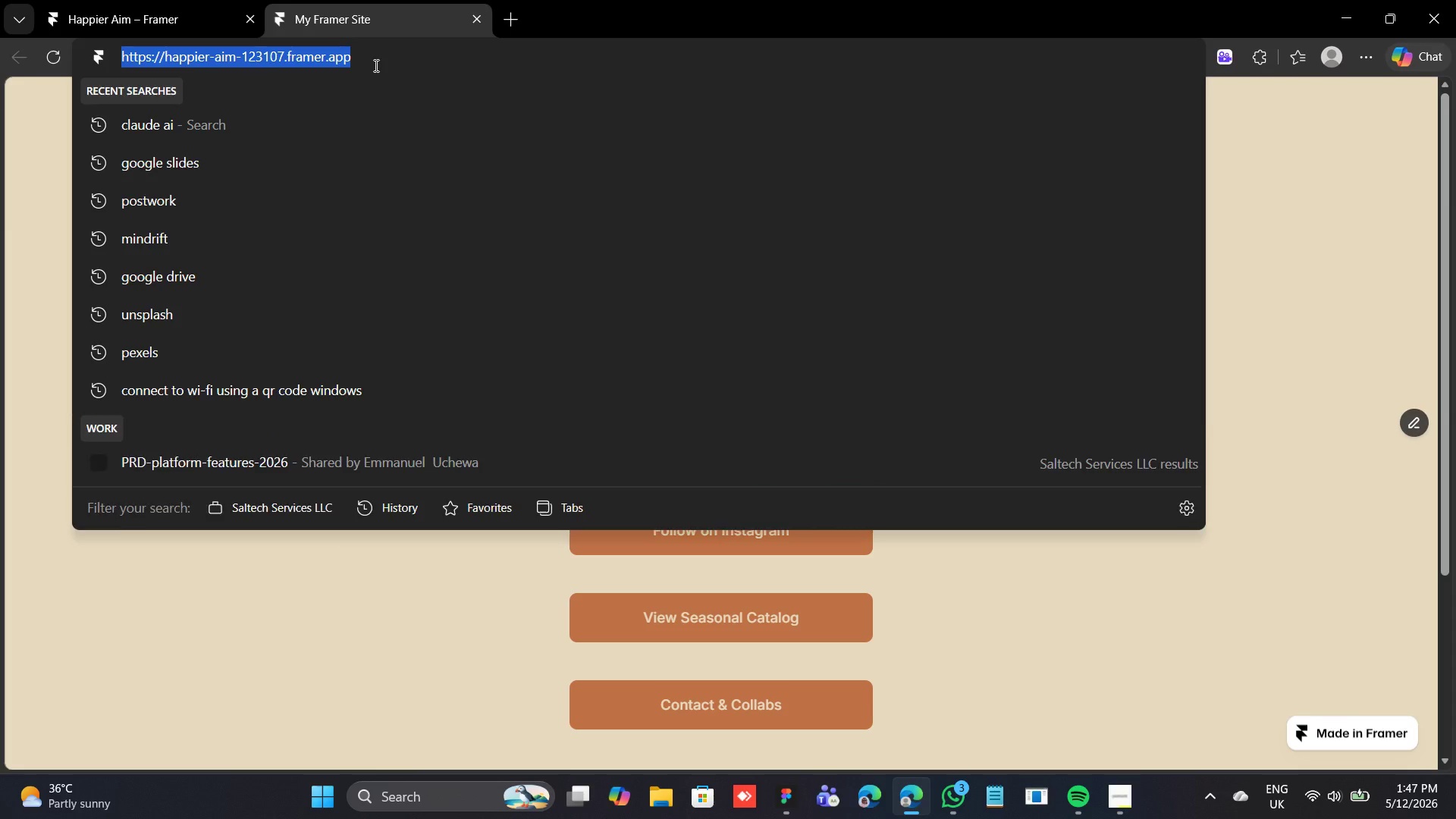 
right_click([375, 64])
 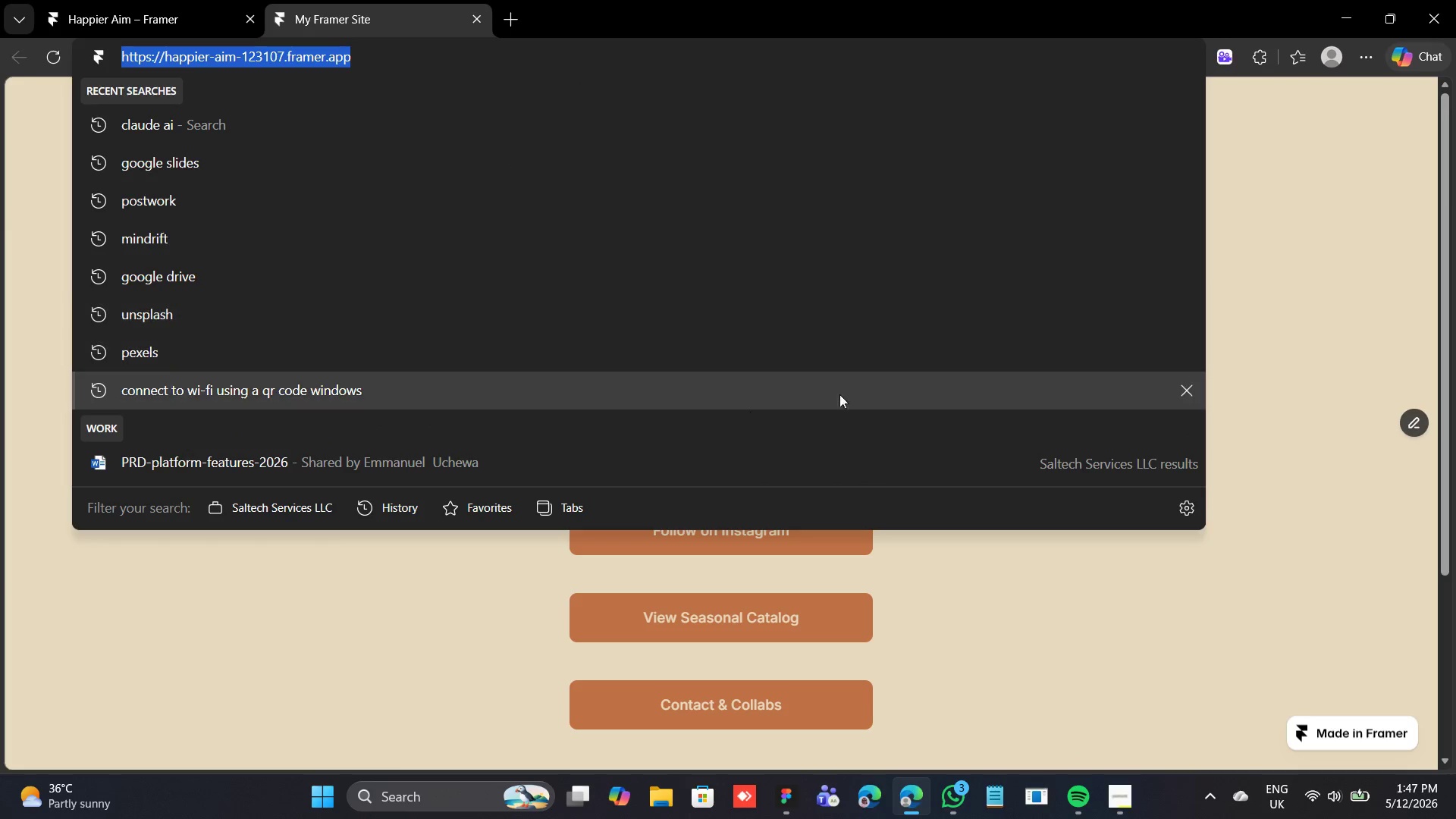 
left_click([1351, 350])
 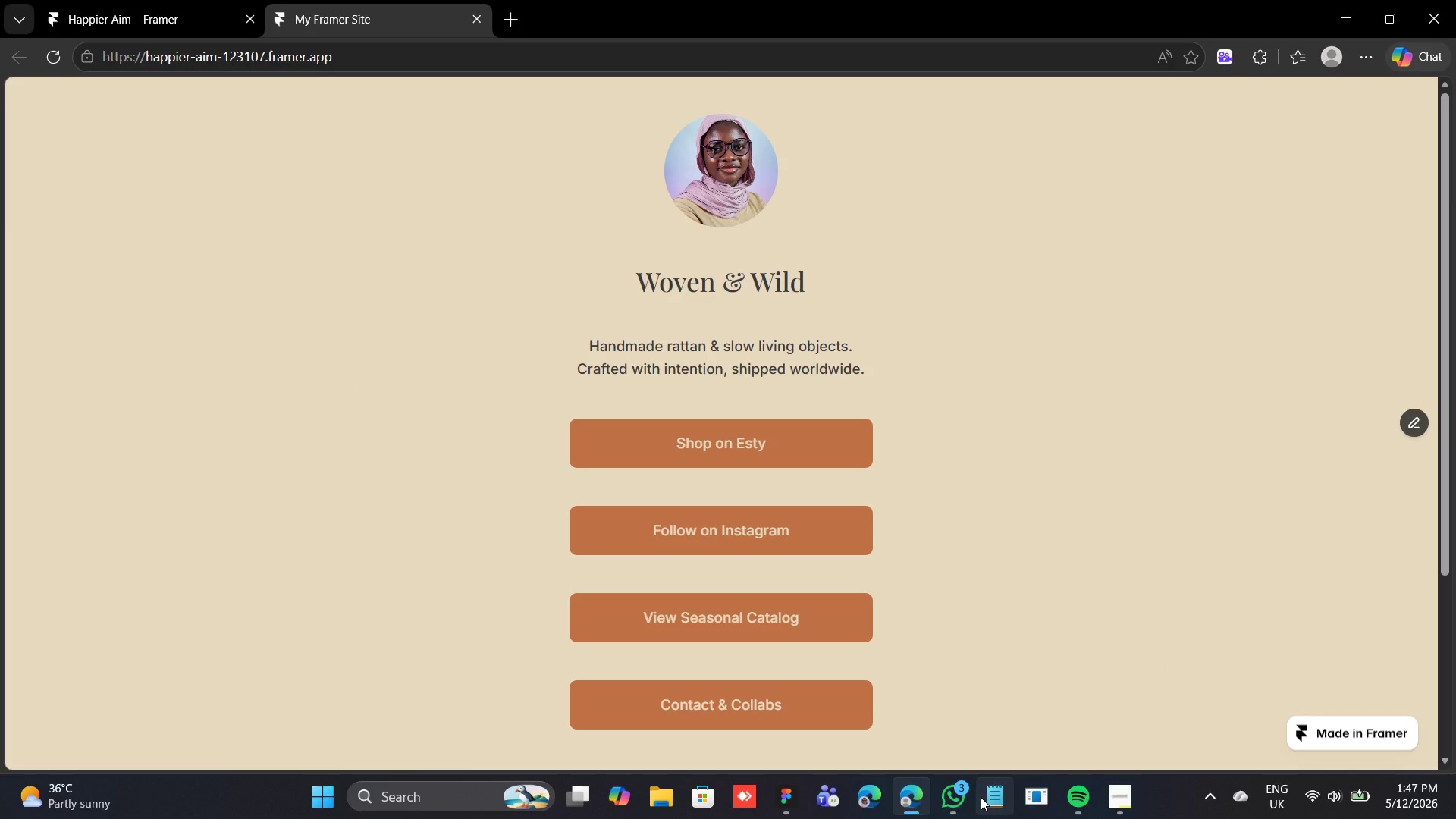 
left_click([951, 797])
 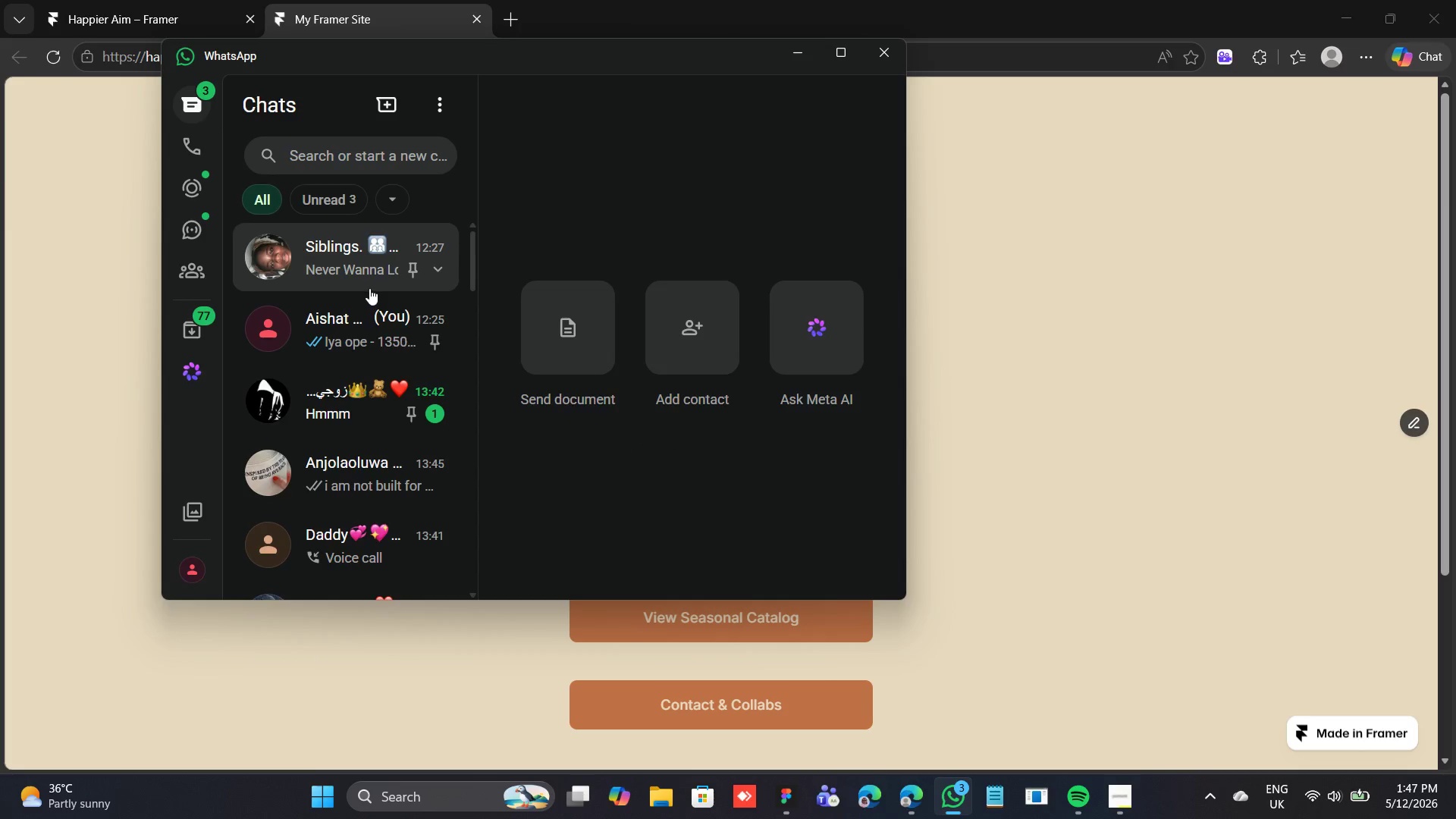 
left_click([373, 334])
 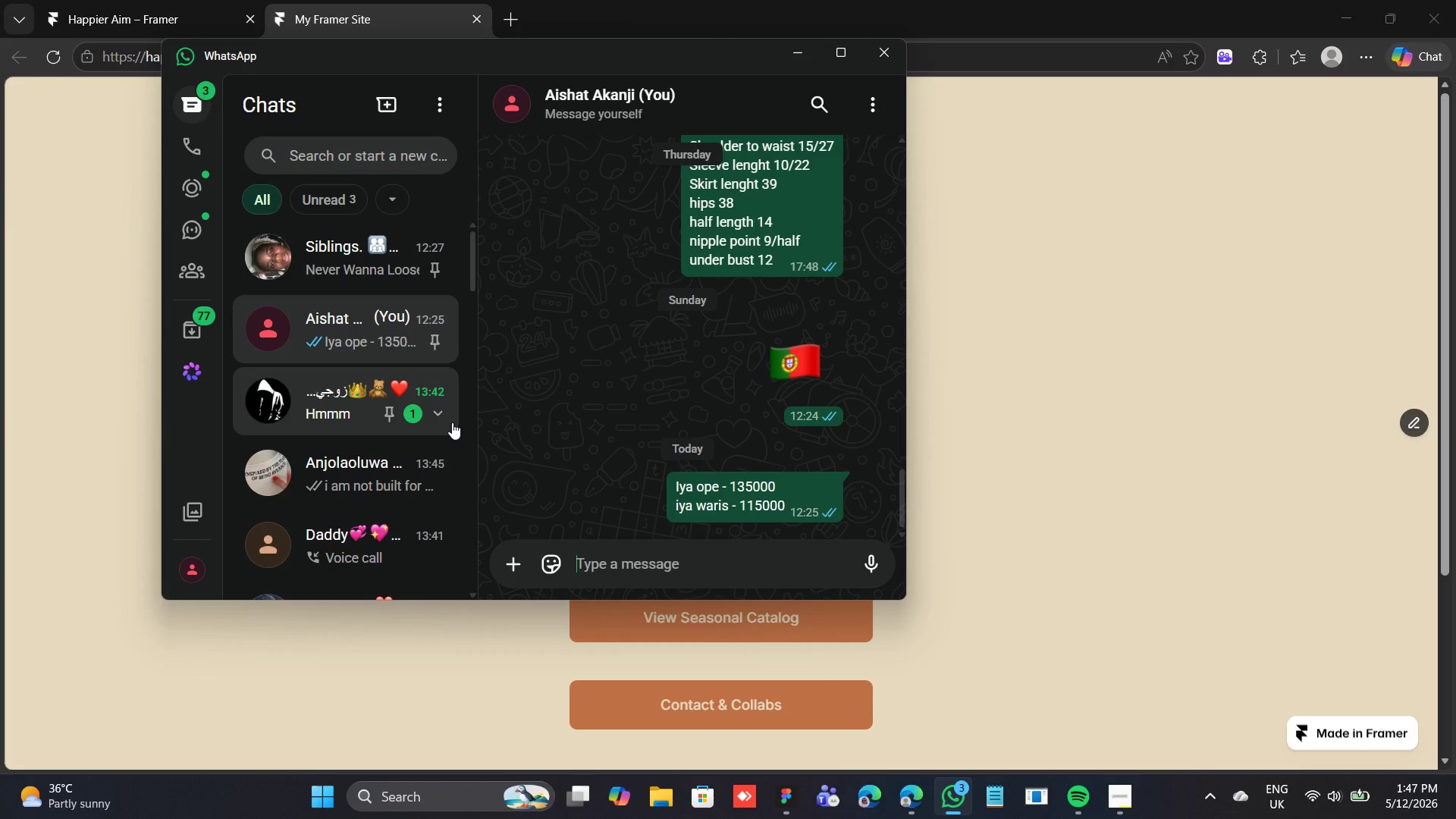 
key(Control+ControlRight)
 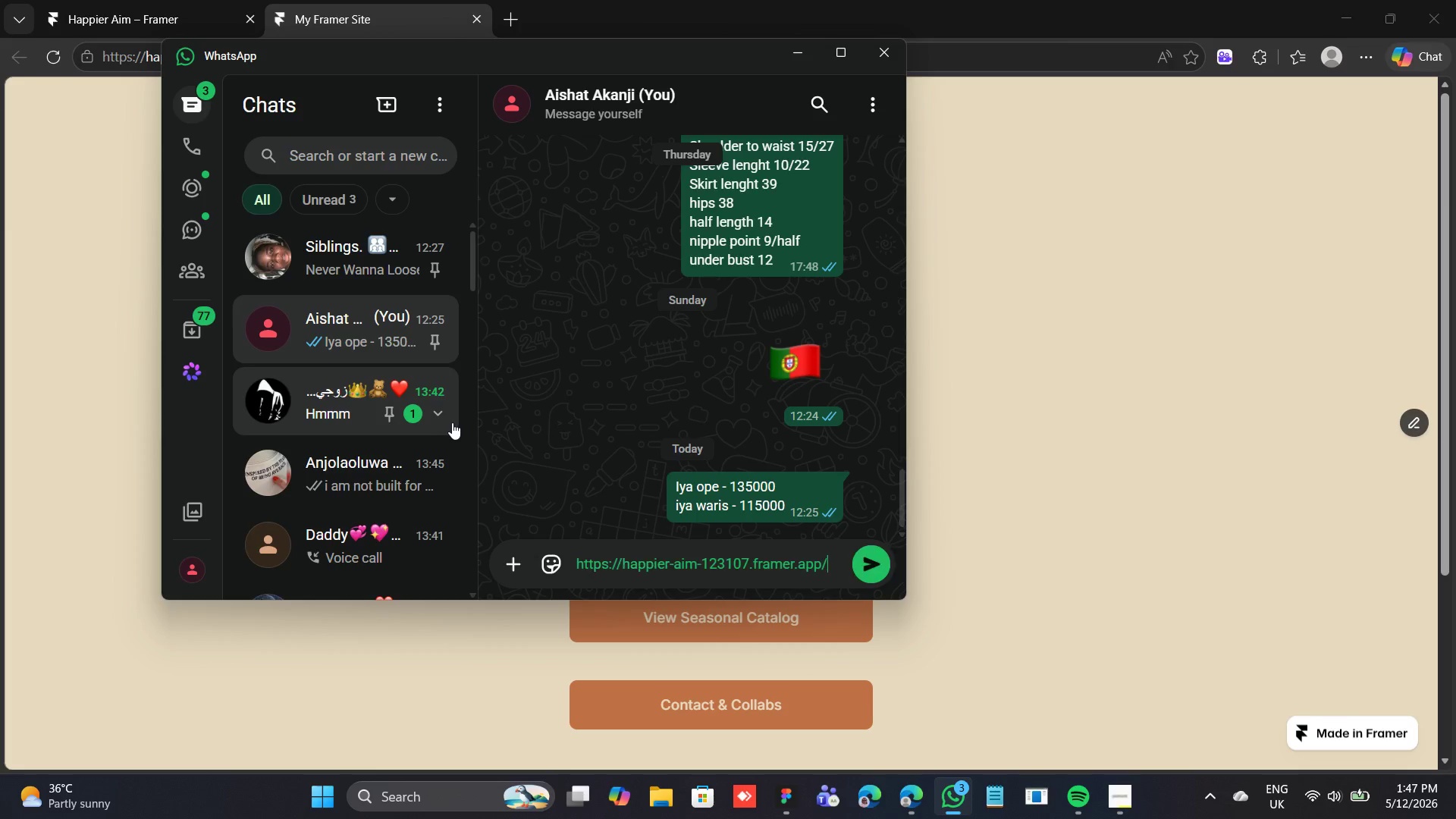 
key(Control+V)
 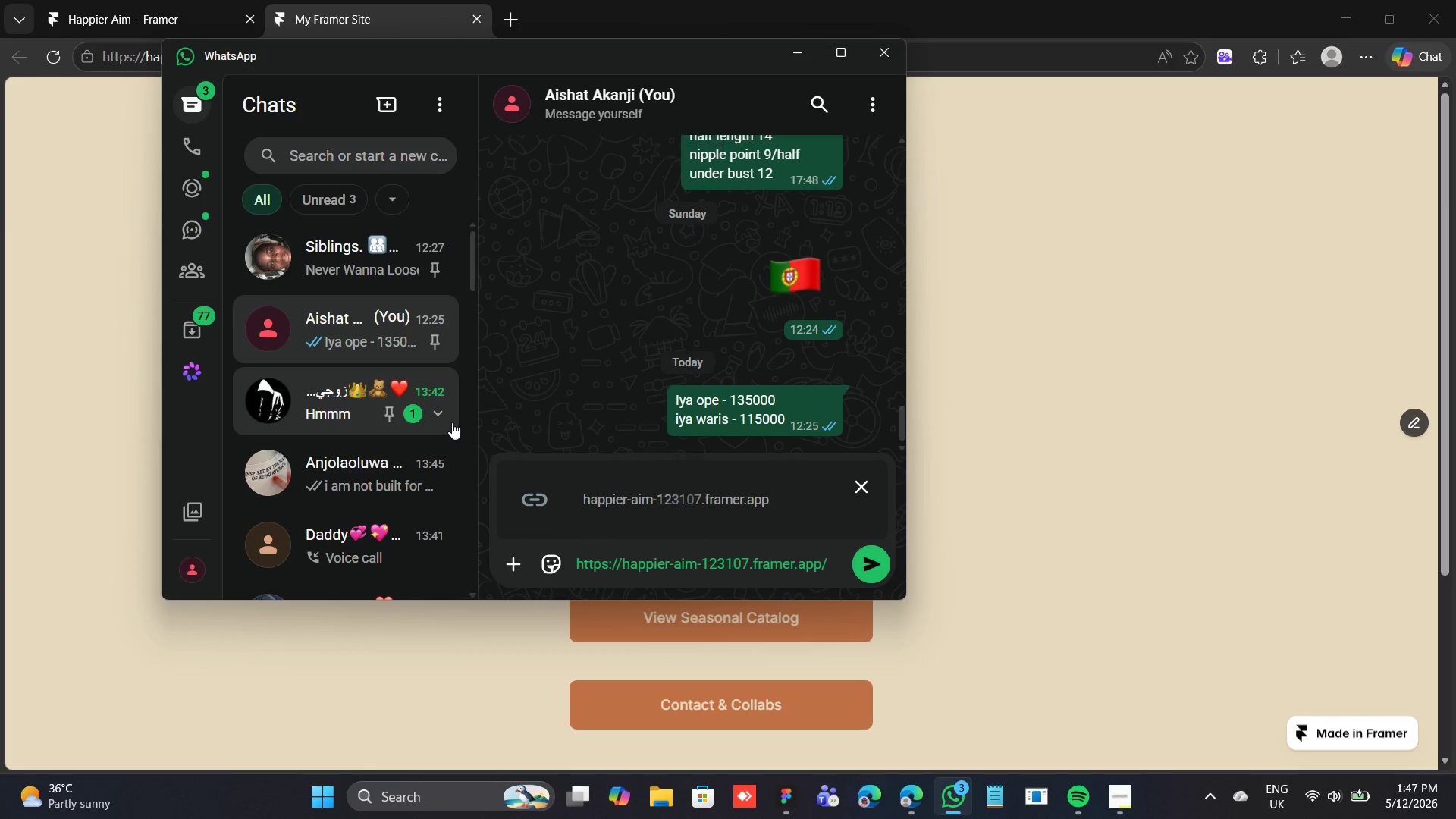 
key(Enter)
 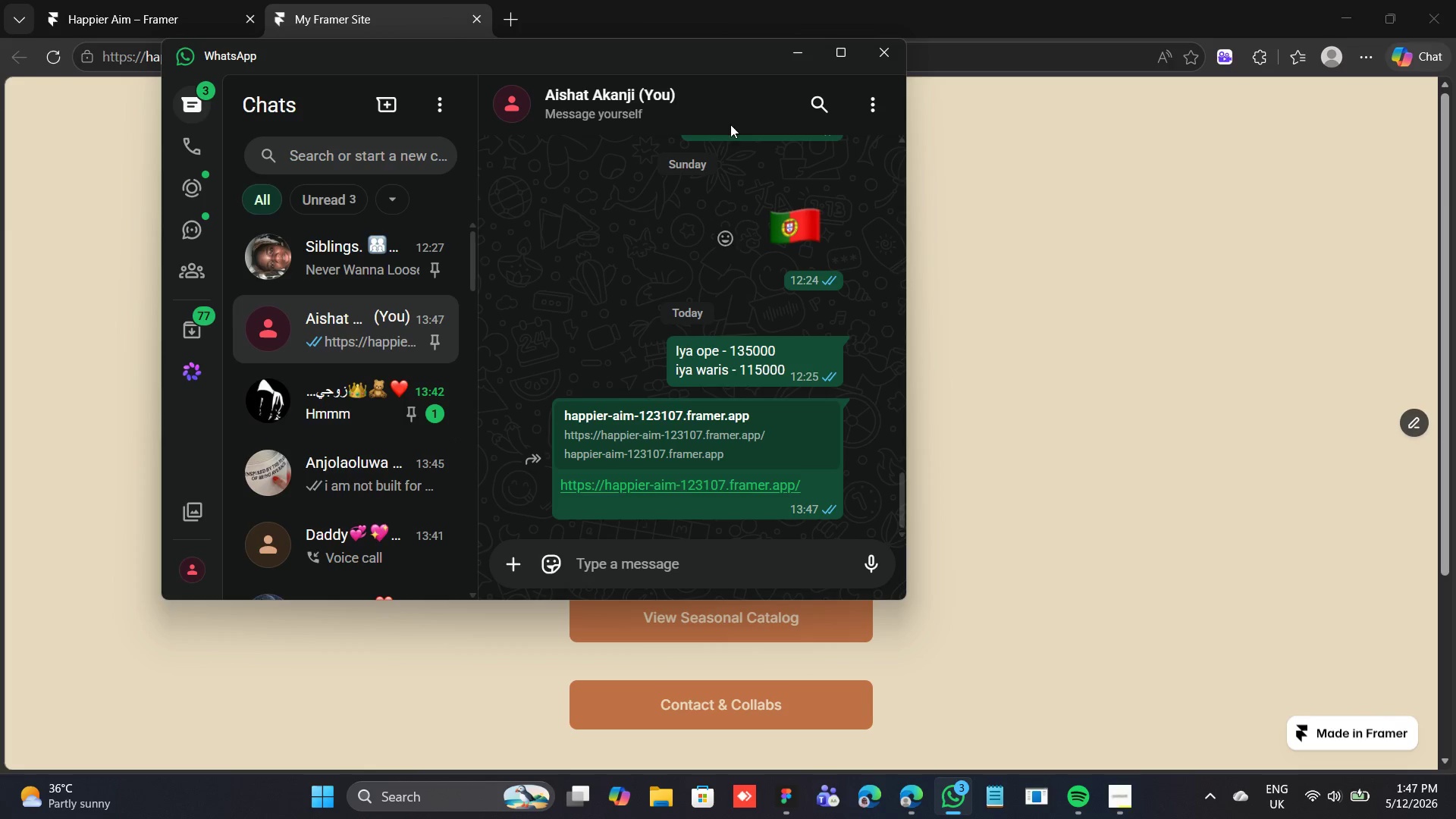 
left_click([803, 58])
 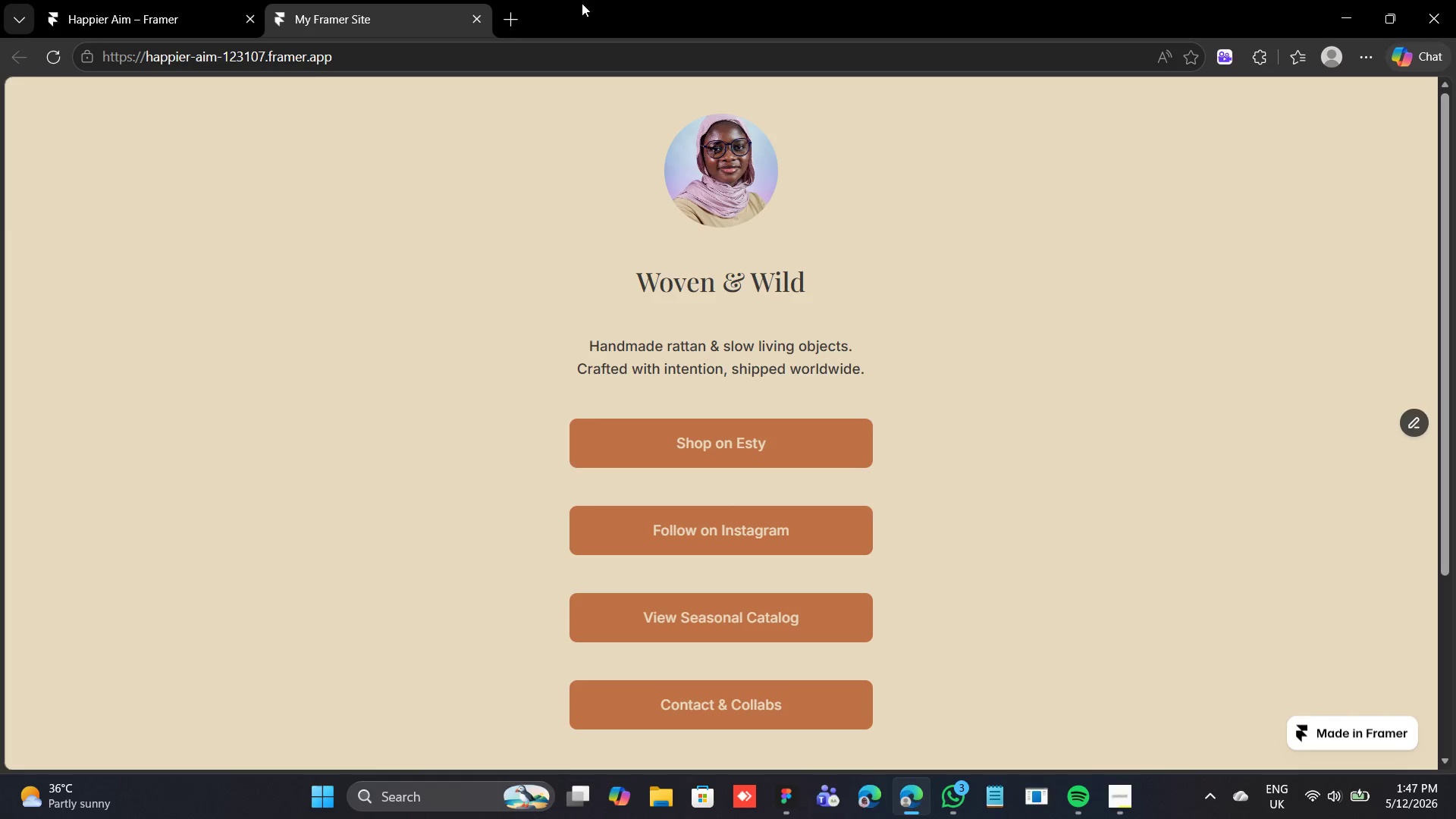 
left_click([519, 23])
 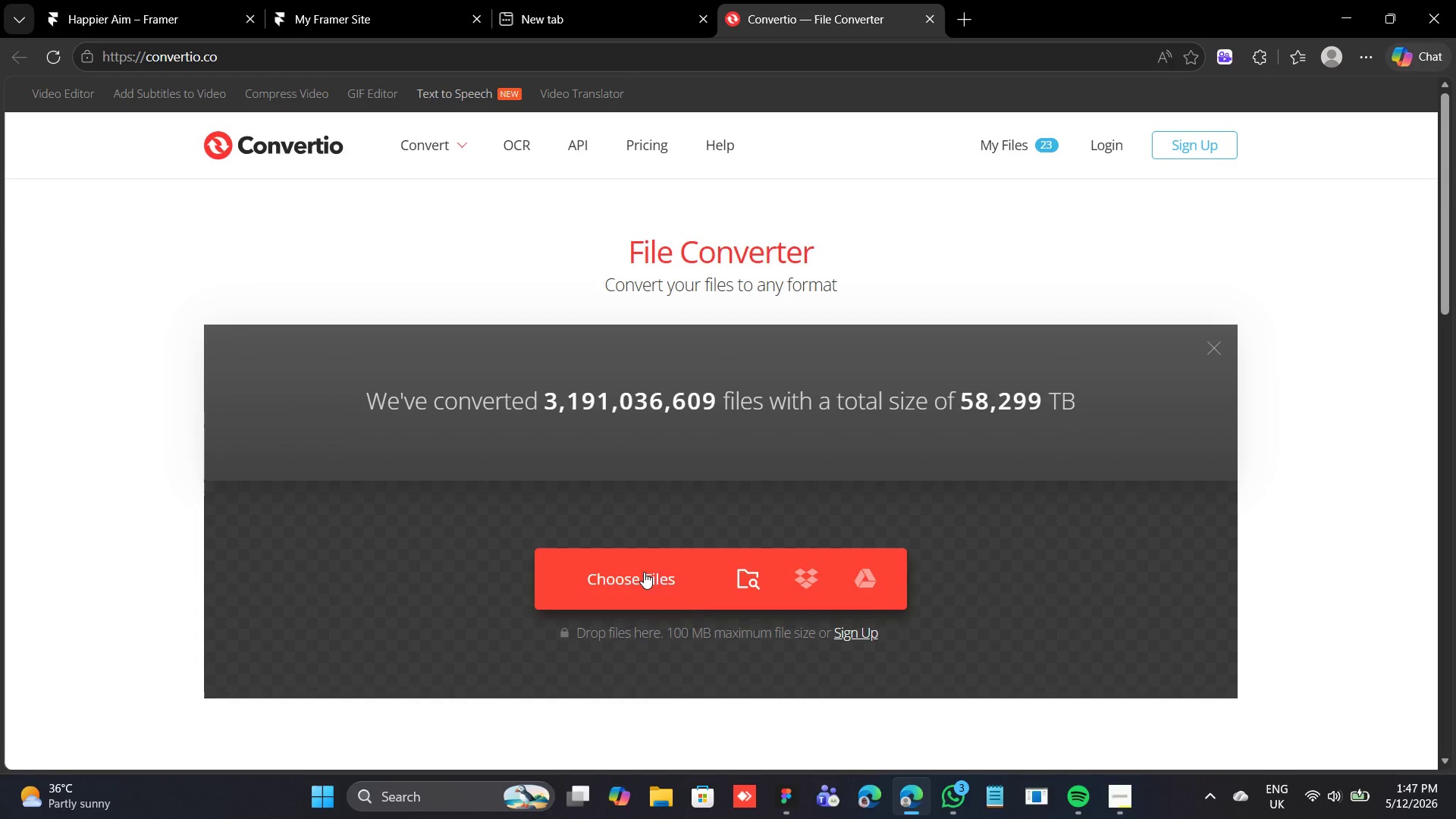 
wait(7.3)
 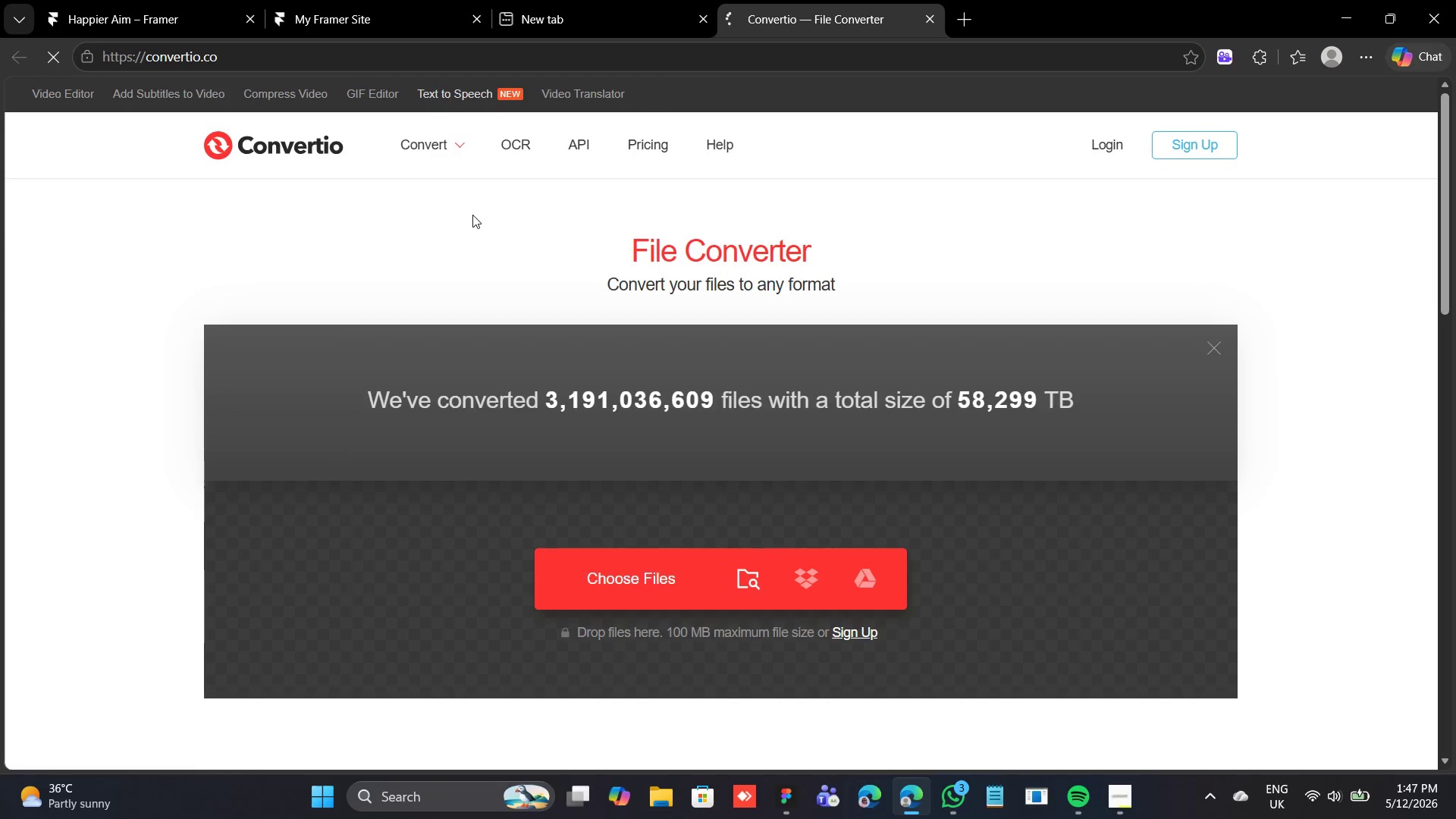 
double_click([320, 288])
 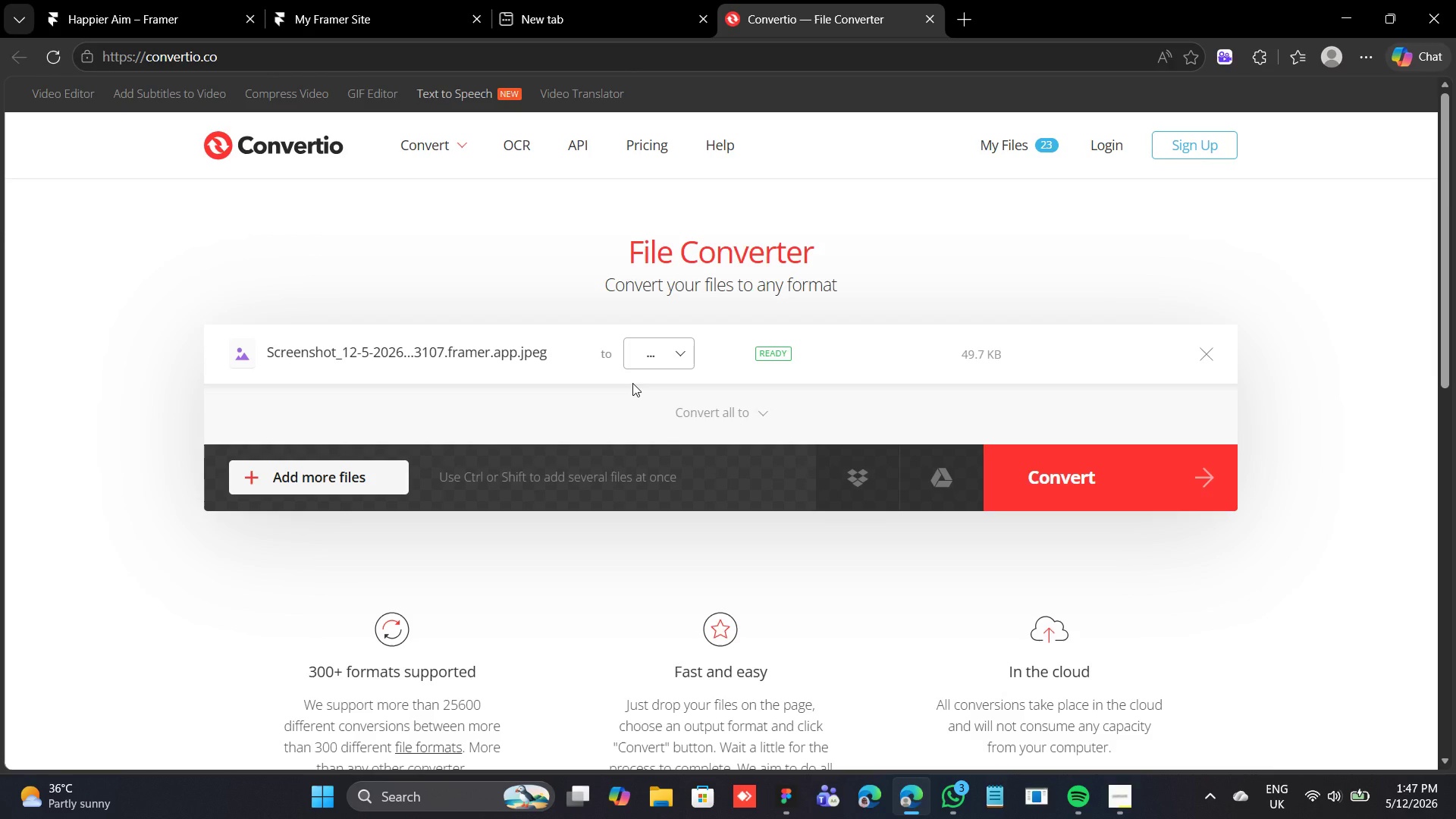 
wait(18.11)
 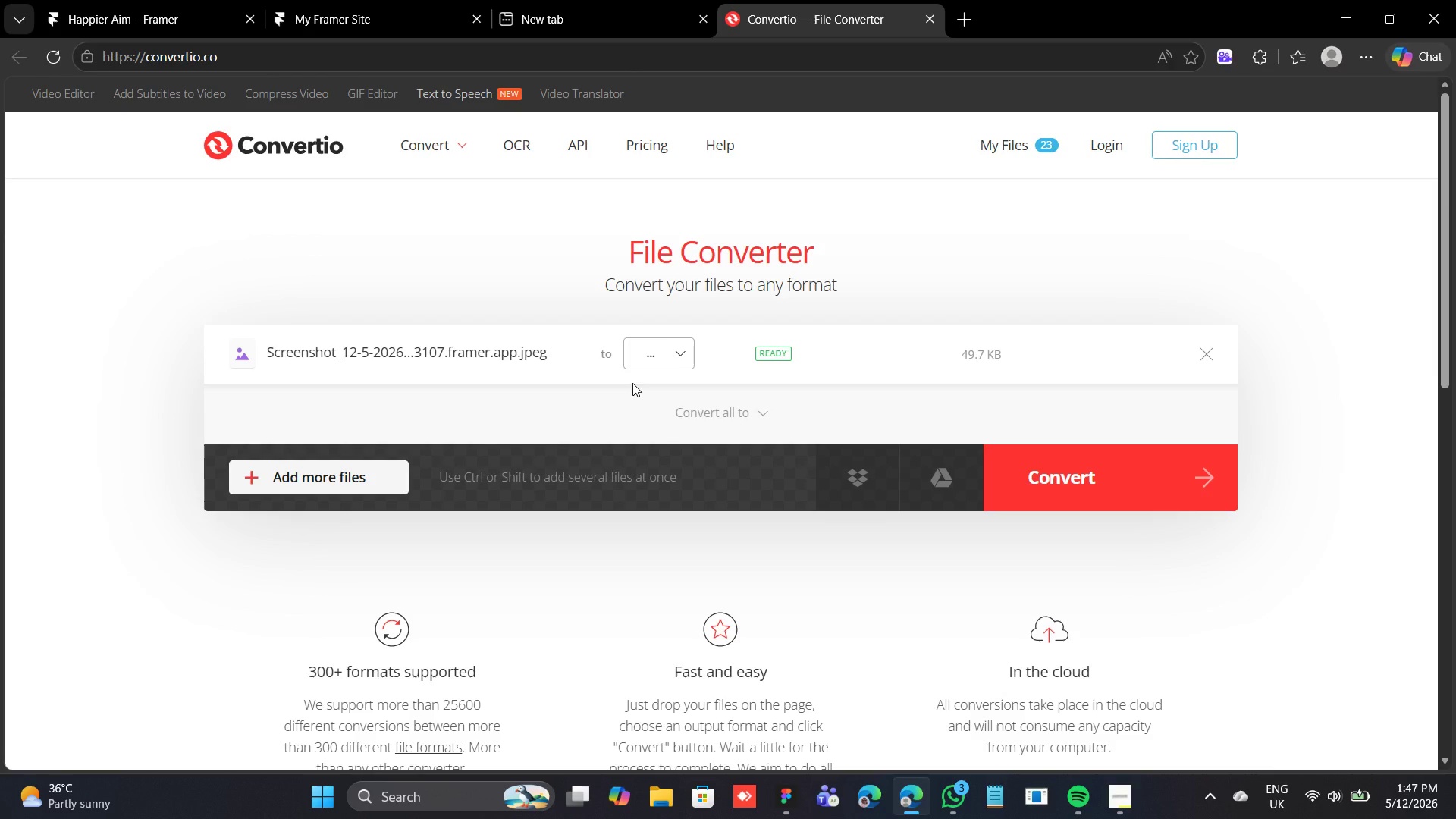 
left_click_drag(start_coordinate=[664, 352], to_coordinate=[669, 353])
 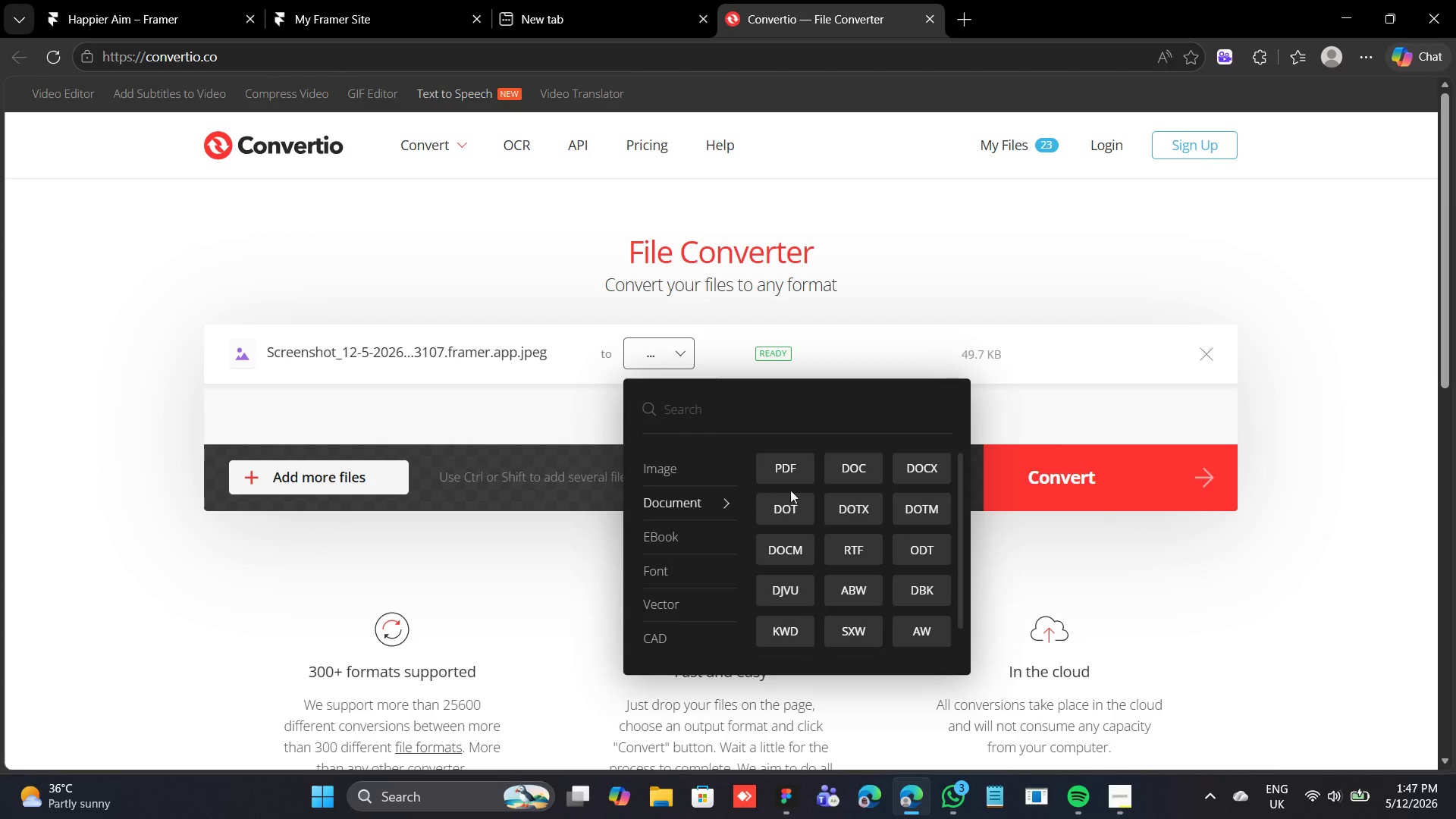 
left_click([795, 472])
 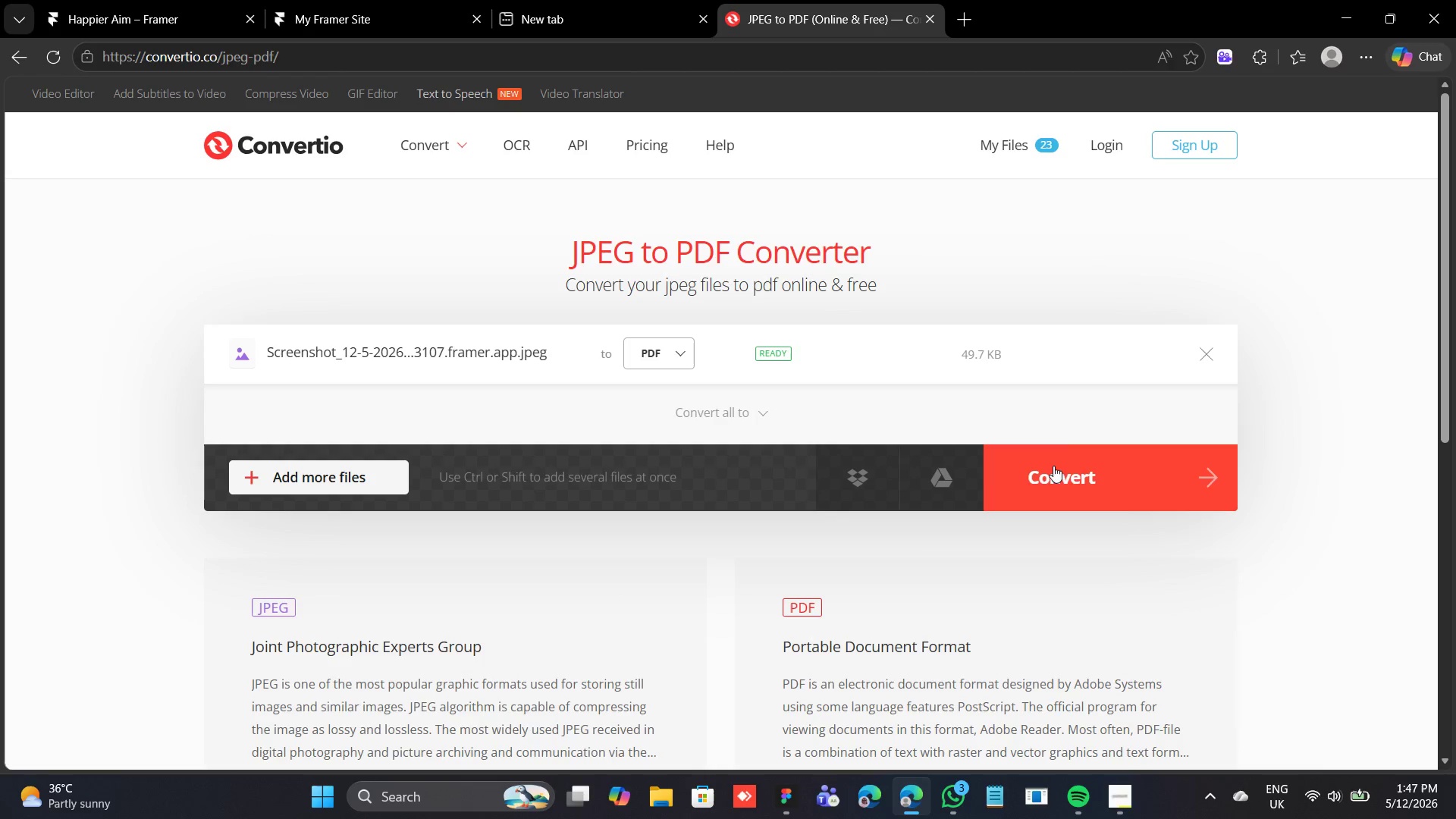 
left_click([1075, 484])
 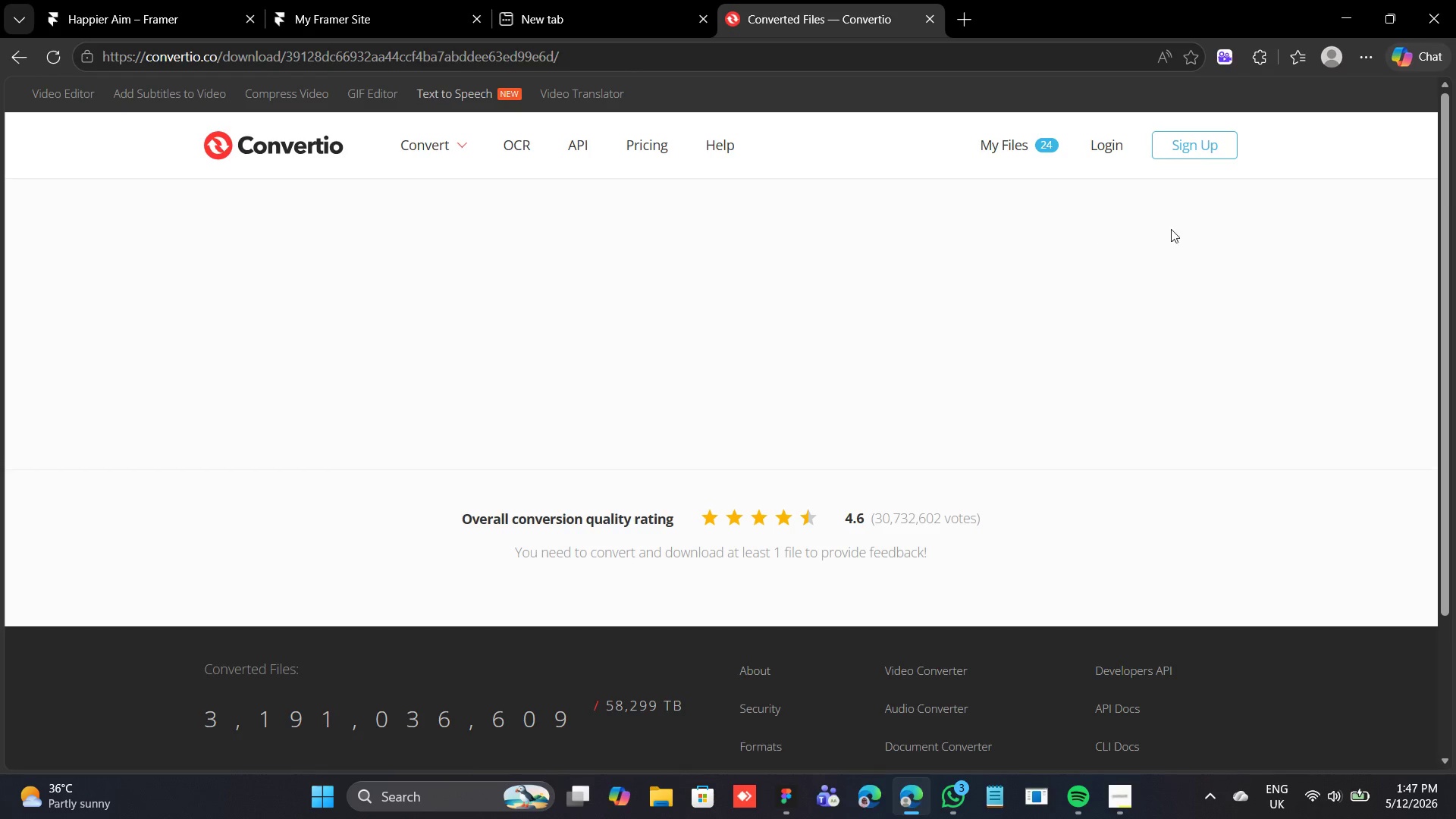 
wait(5.17)
 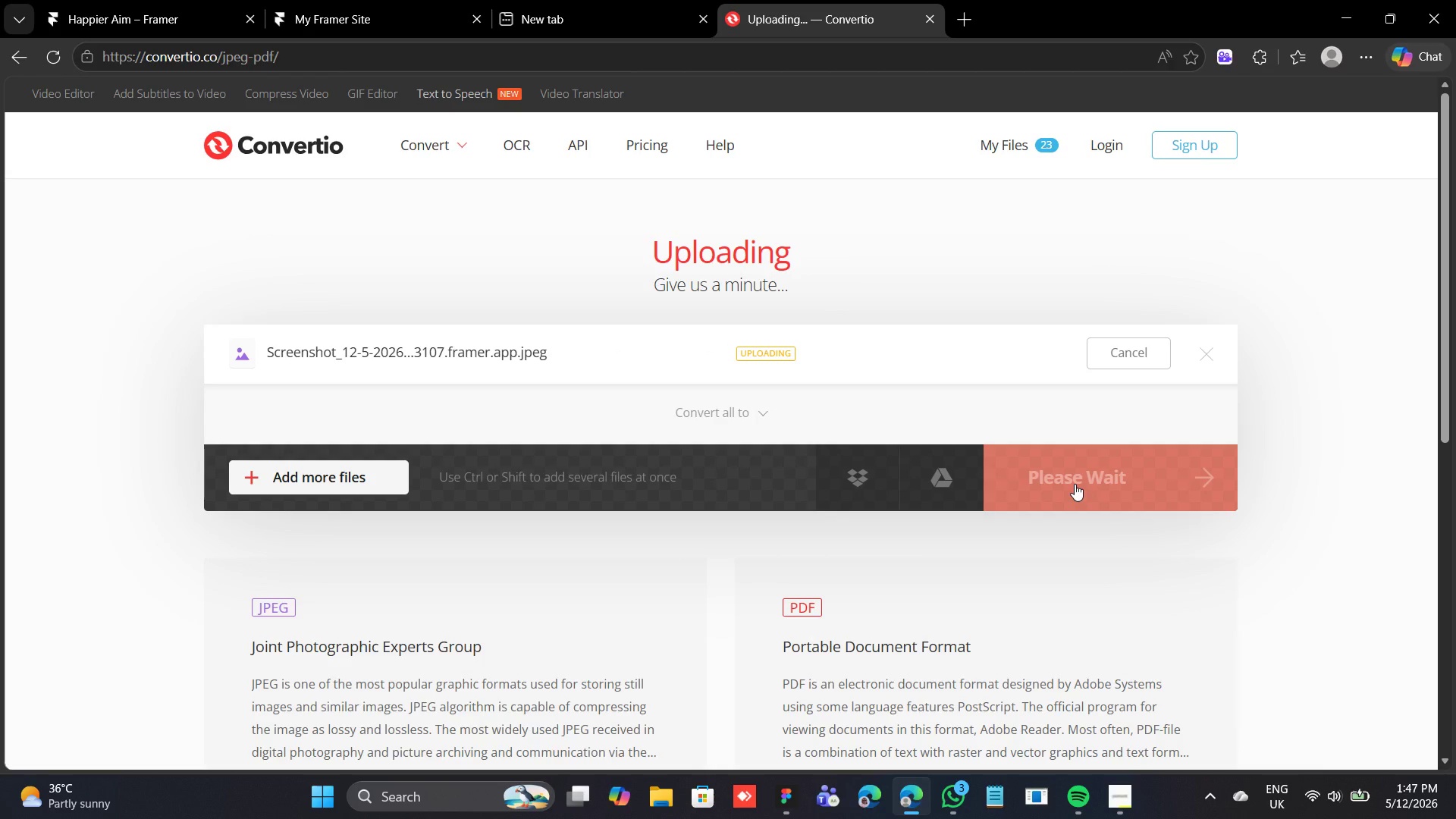 
left_click([1180, 441])
 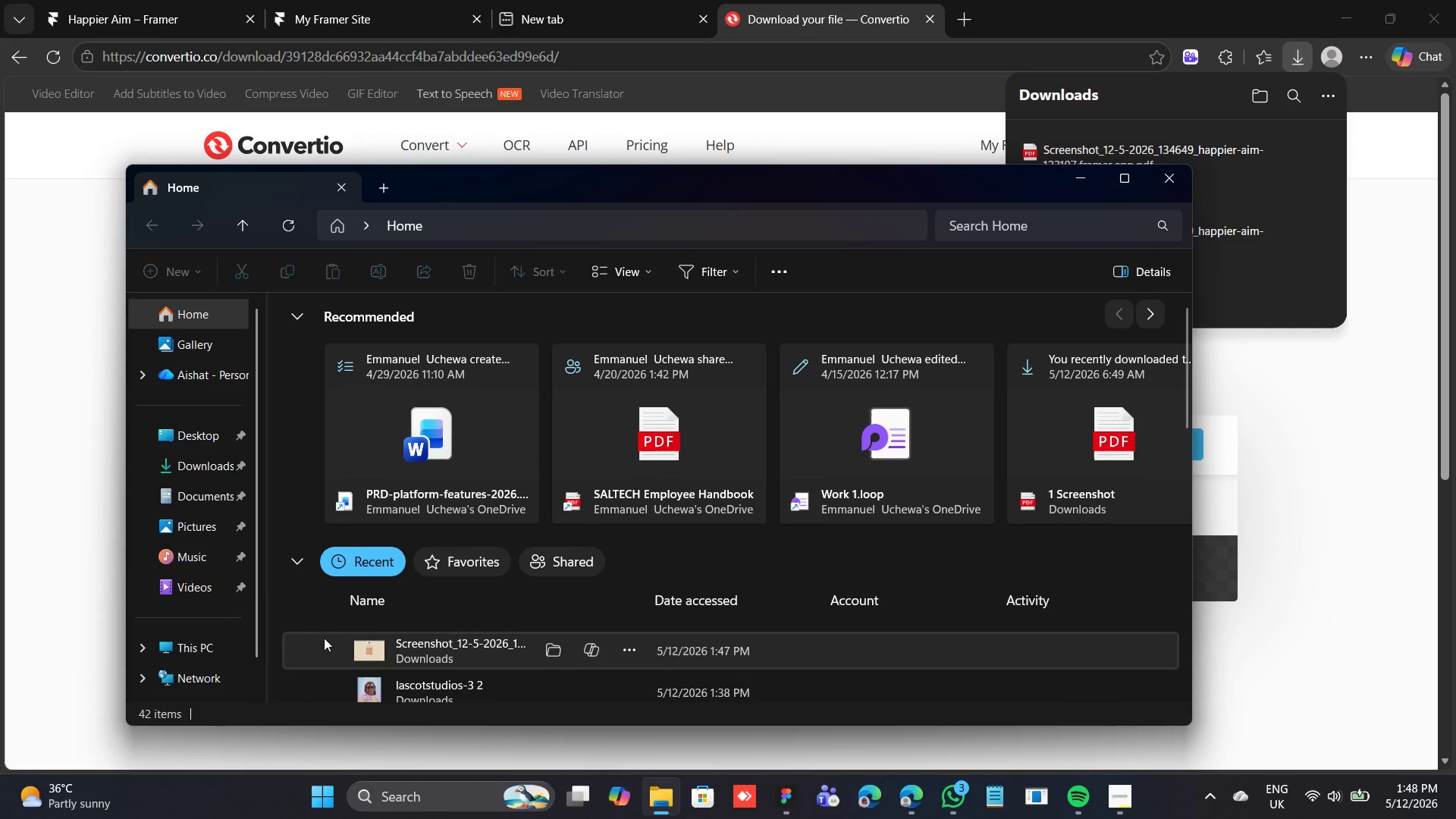 
wait(15.61)
 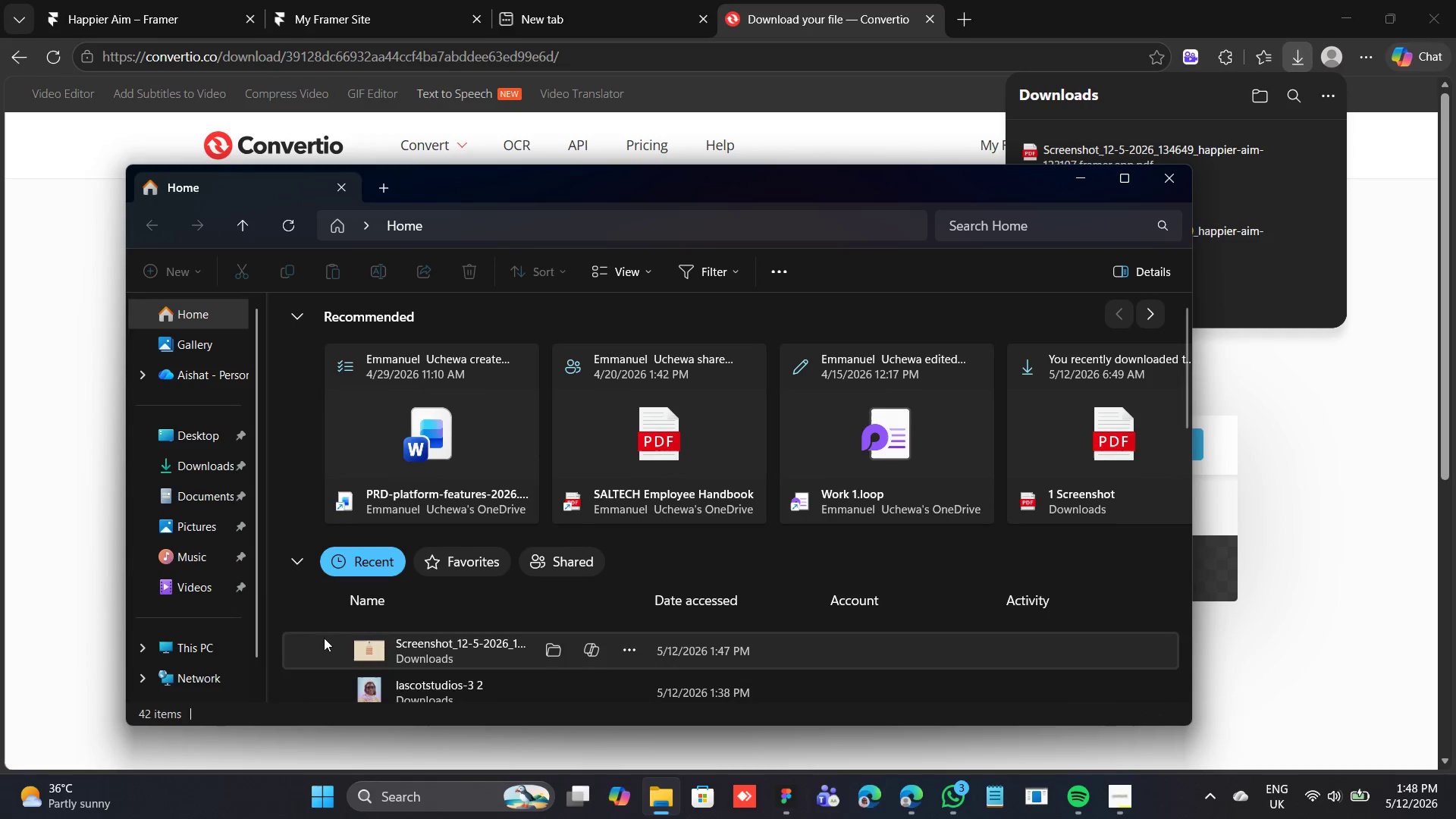 
left_click([218, 466])
 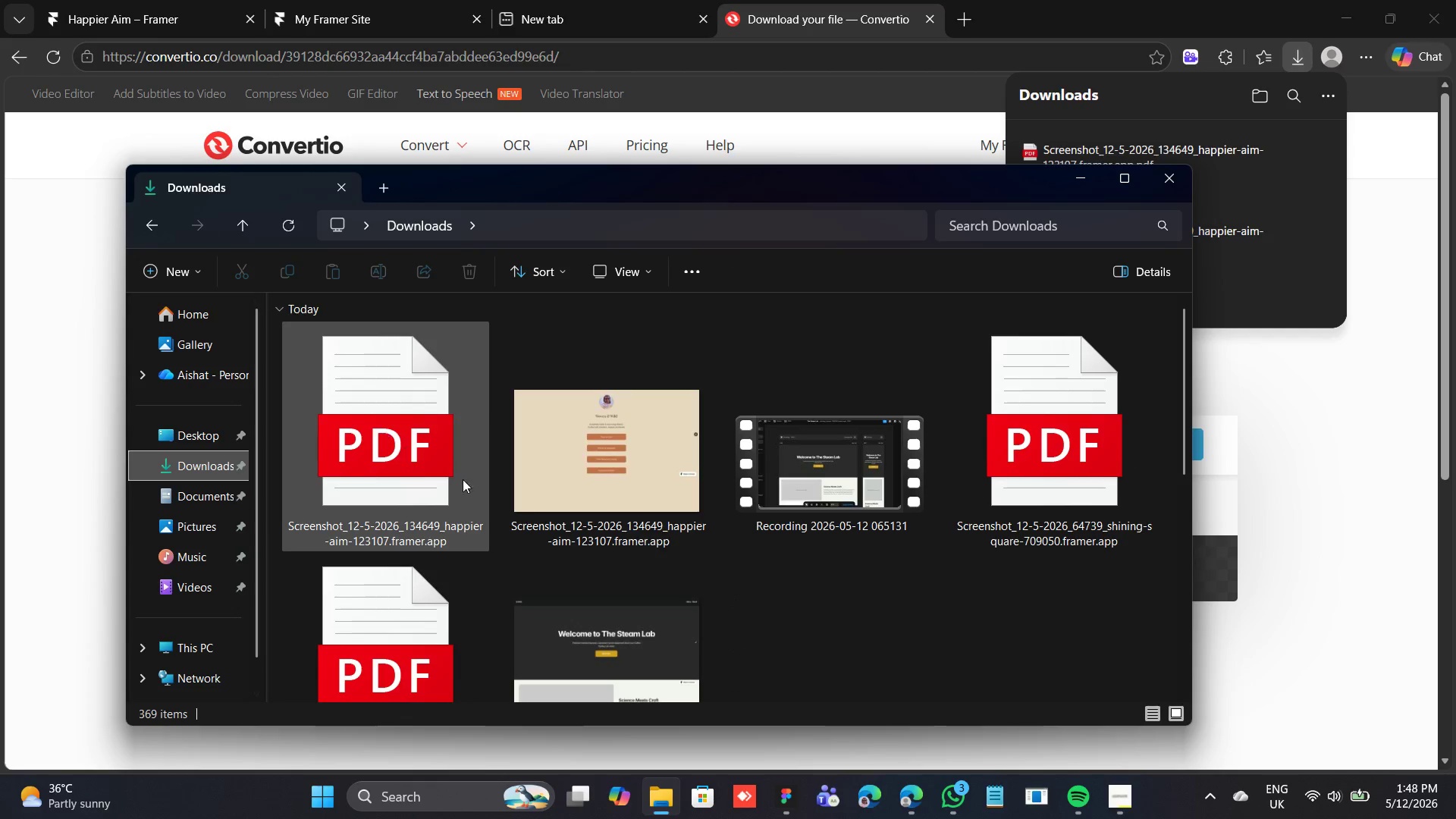 
left_click([621, 528])
 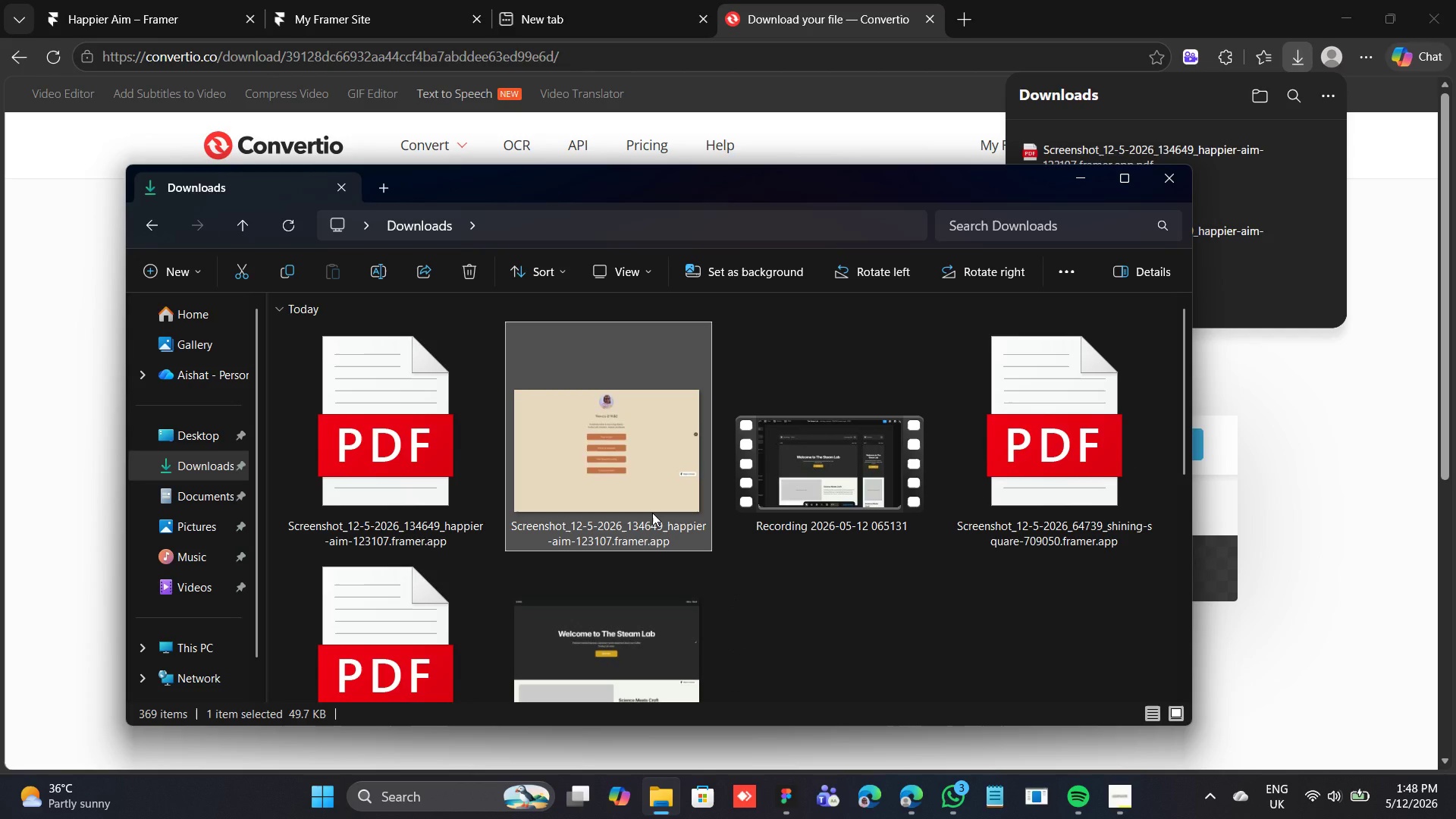 
key(Backspace)
 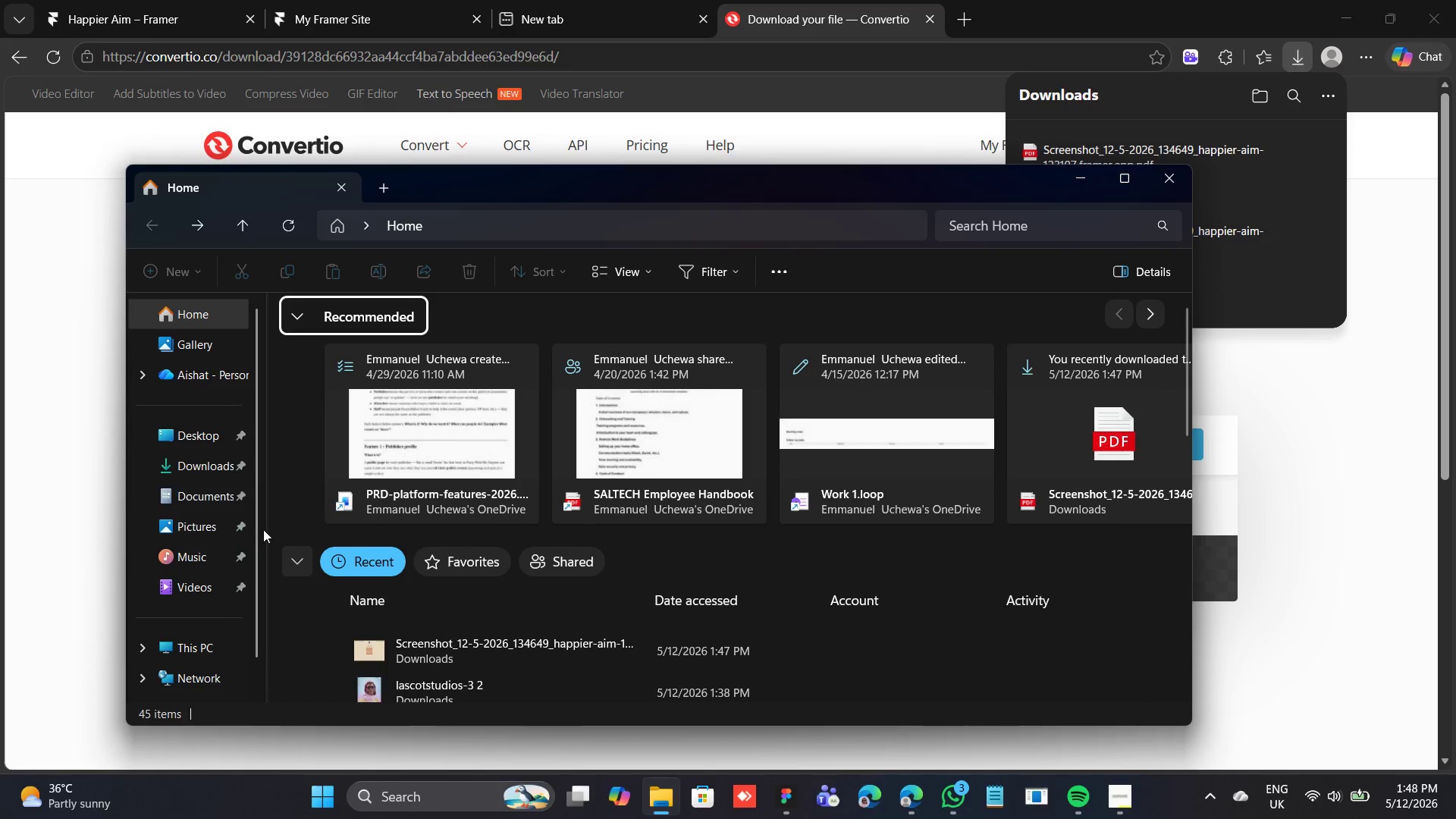 
left_click([208, 458])
 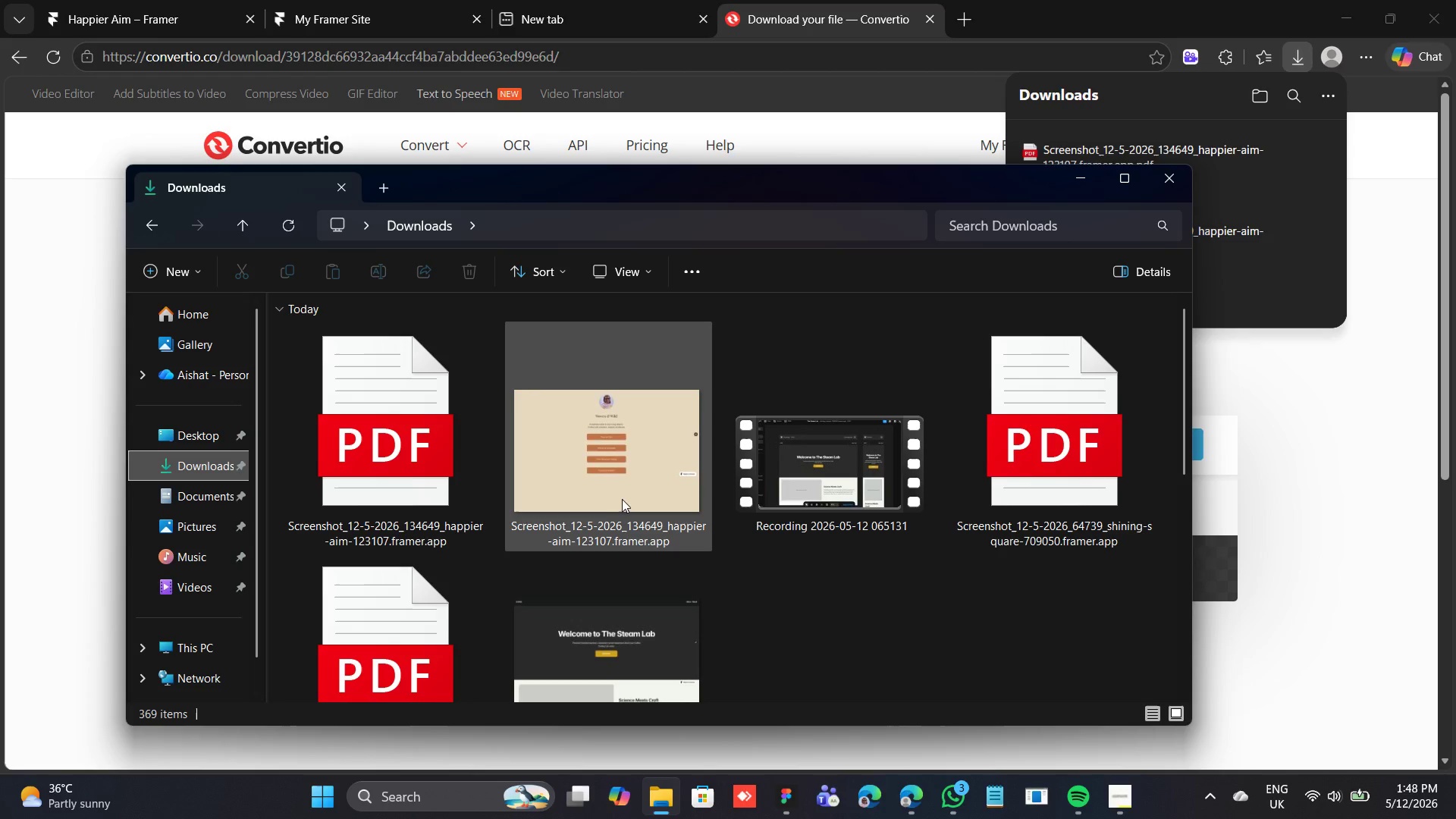 
left_click([617, 503])
 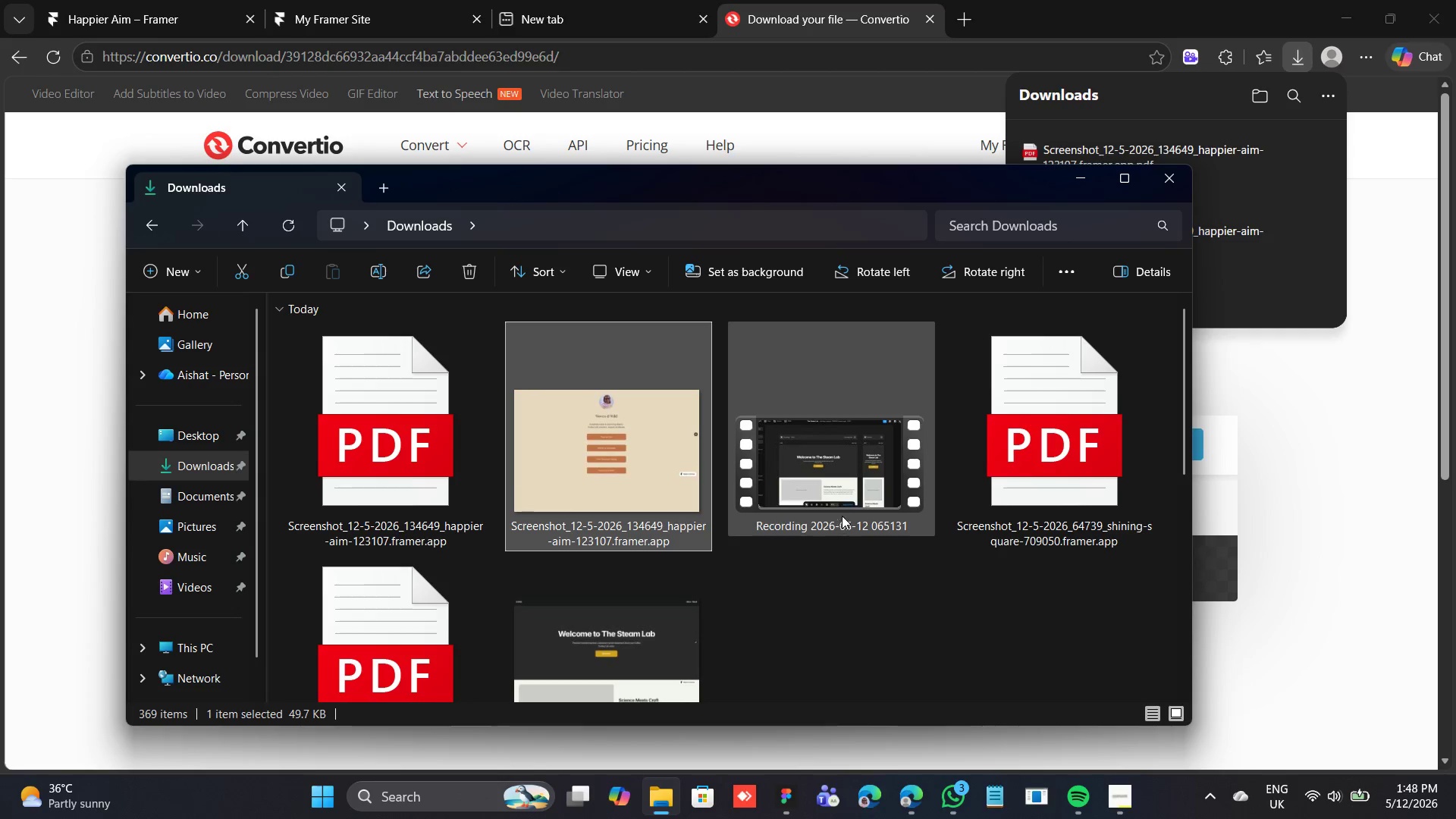 
mouse_move([876, 491])
 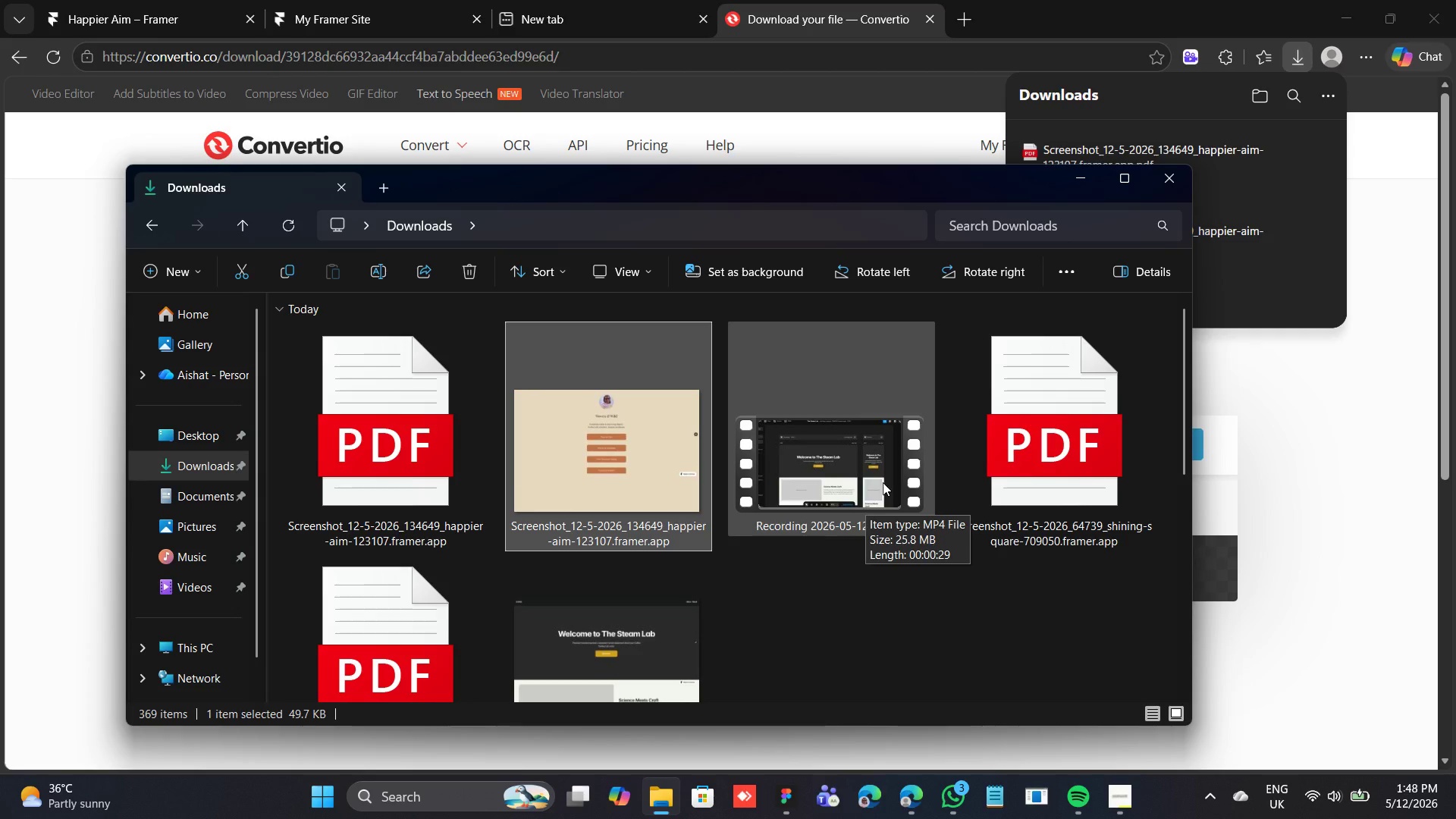 
hold_key(key=ShiftLeft, duration=1.36)
left_click([883, 482])
 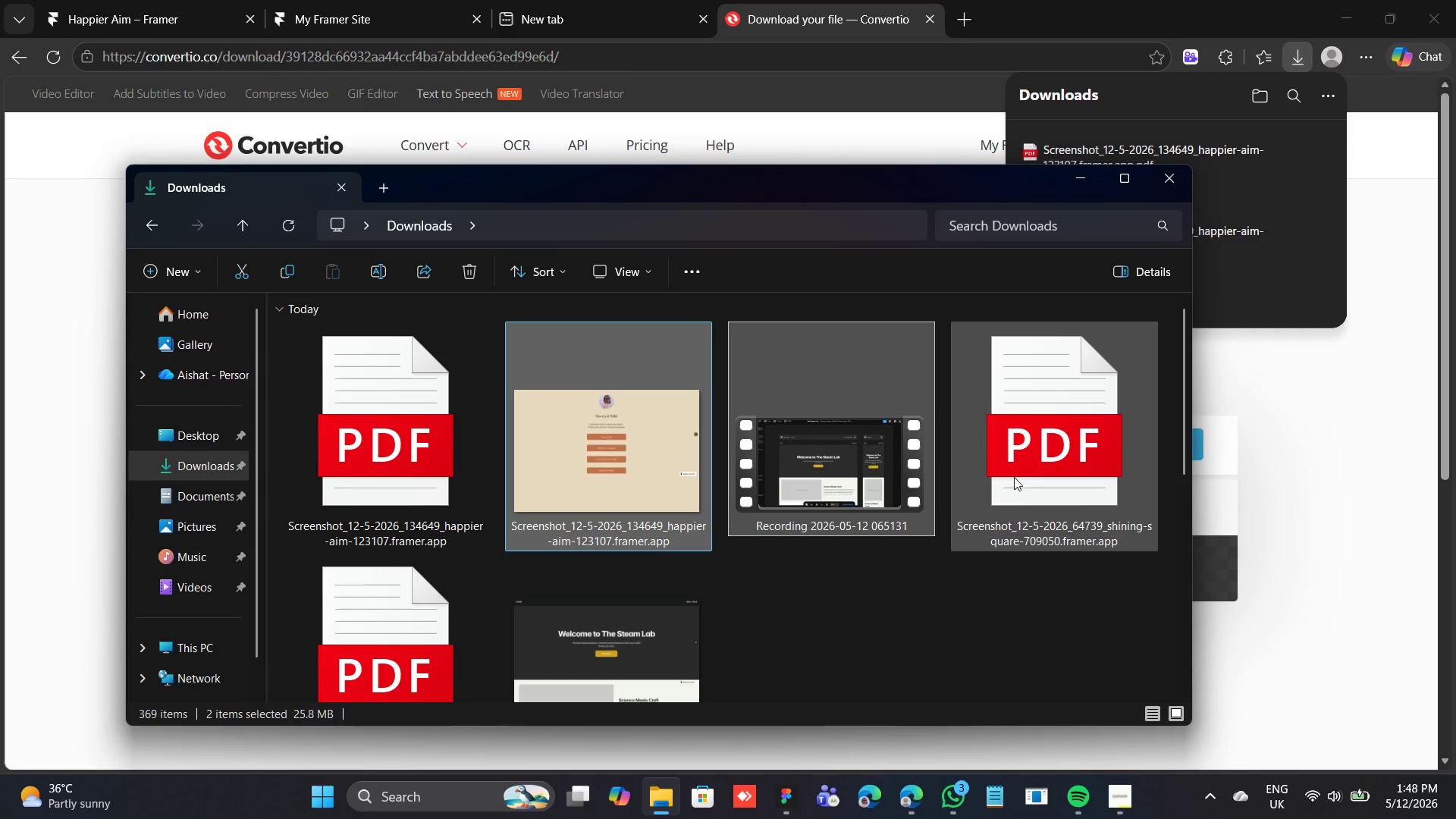 
left_click([1015, 477])
 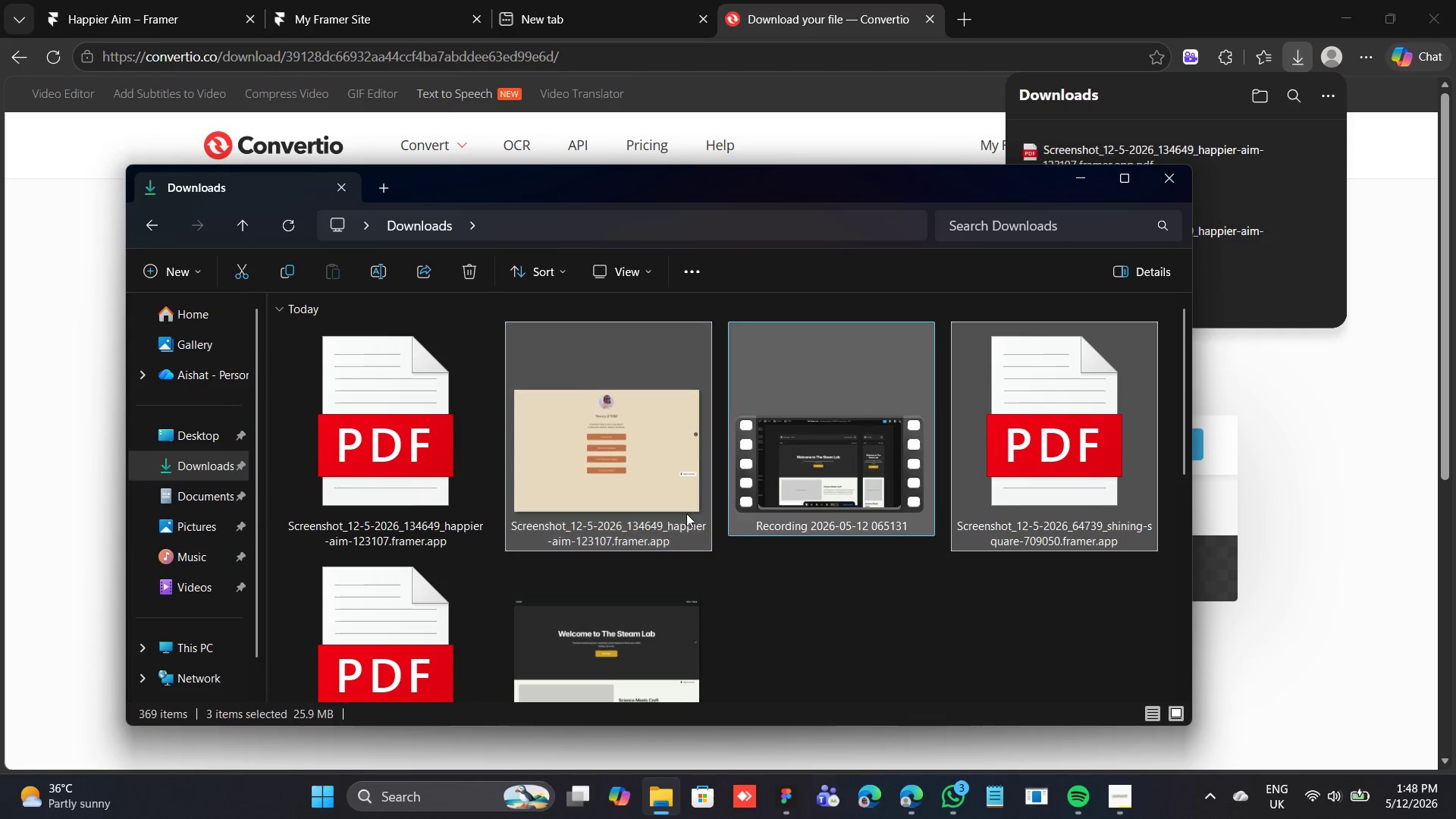 
hold_key(key=ShiftLeft, duration=0.61)
left_click([665, 497])
 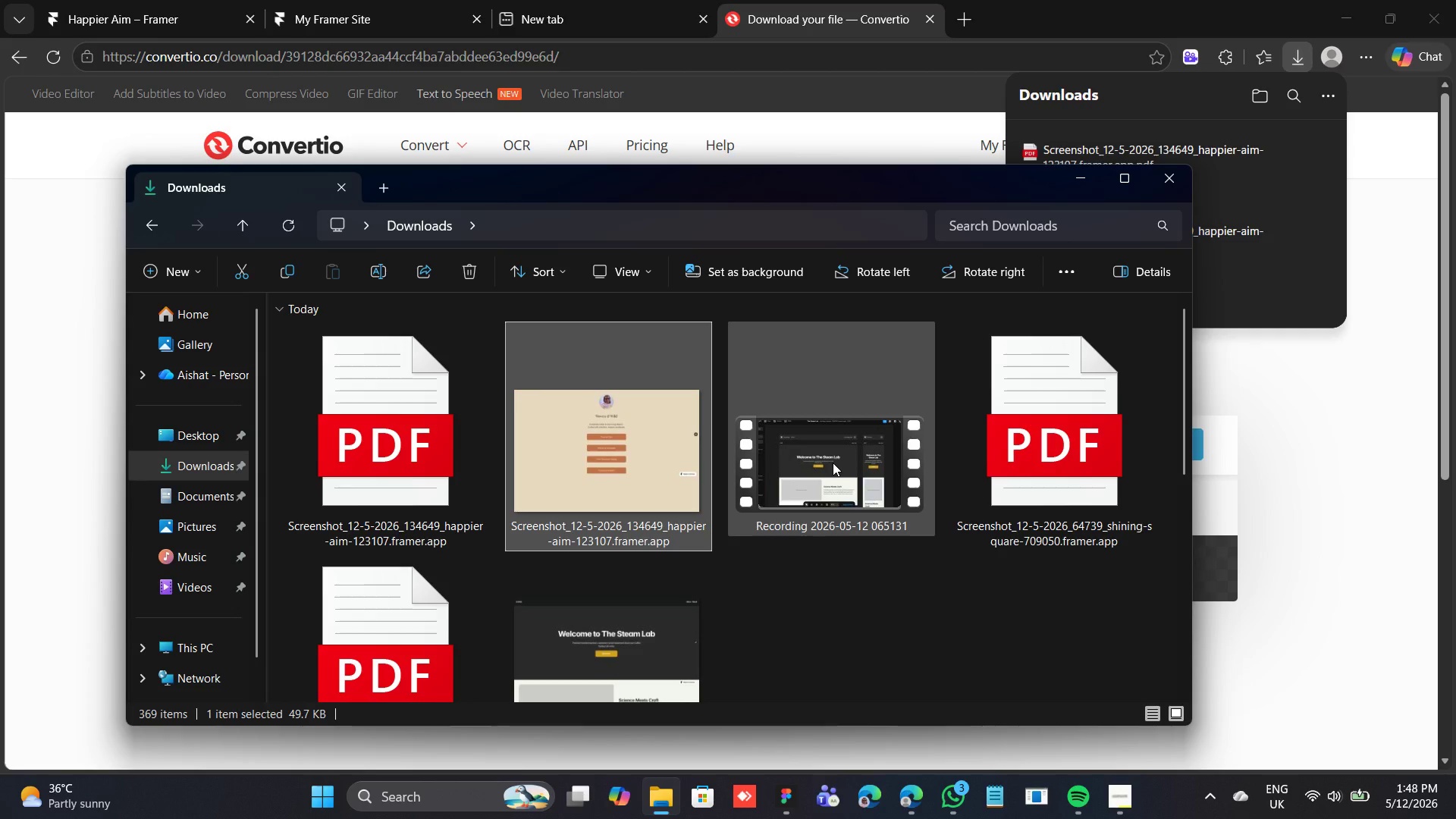 
left_click([833, 463])
 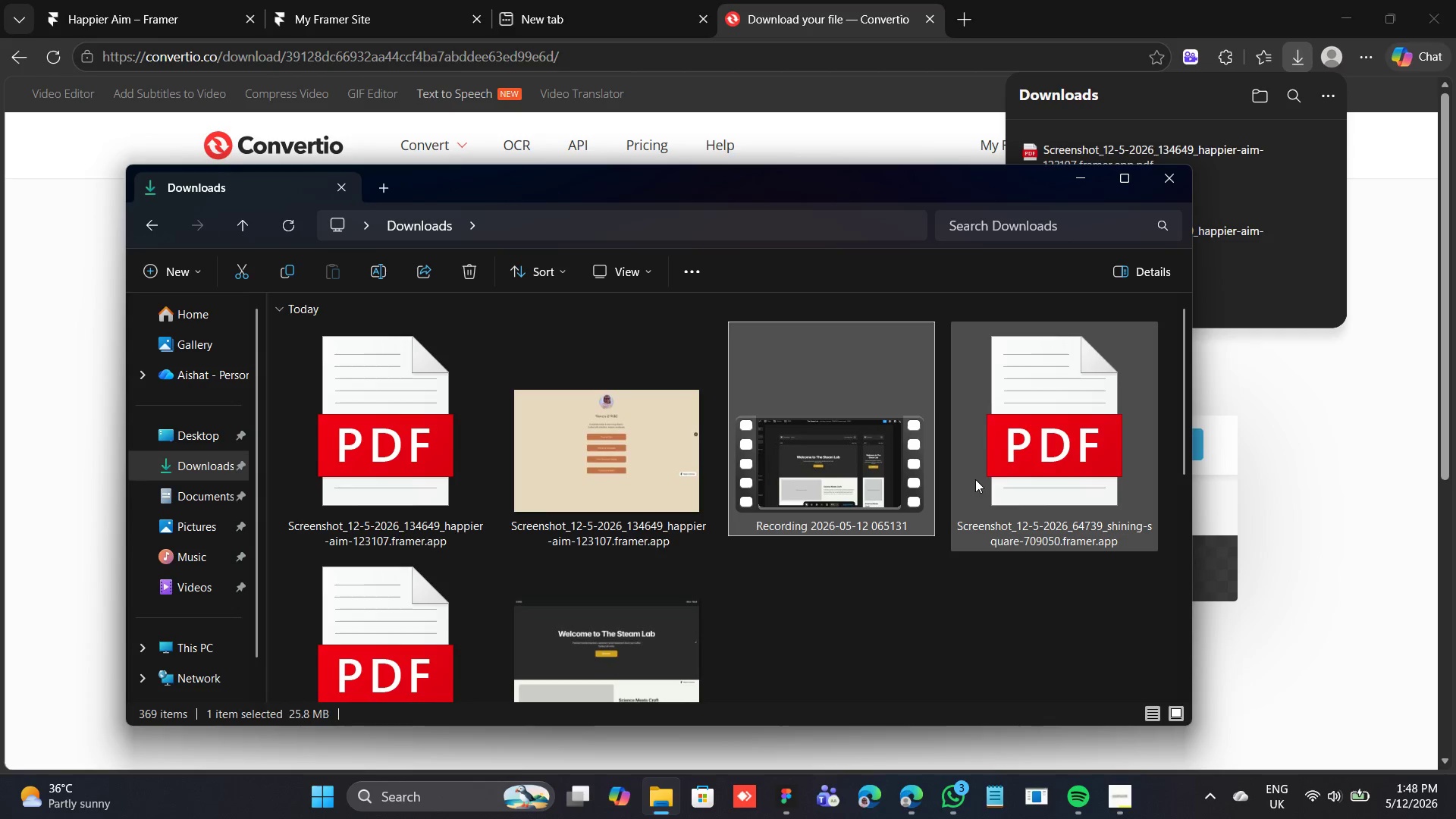 
hold_key(key=ShiftLeft, duration=0.45)
left_click([980, 478])
 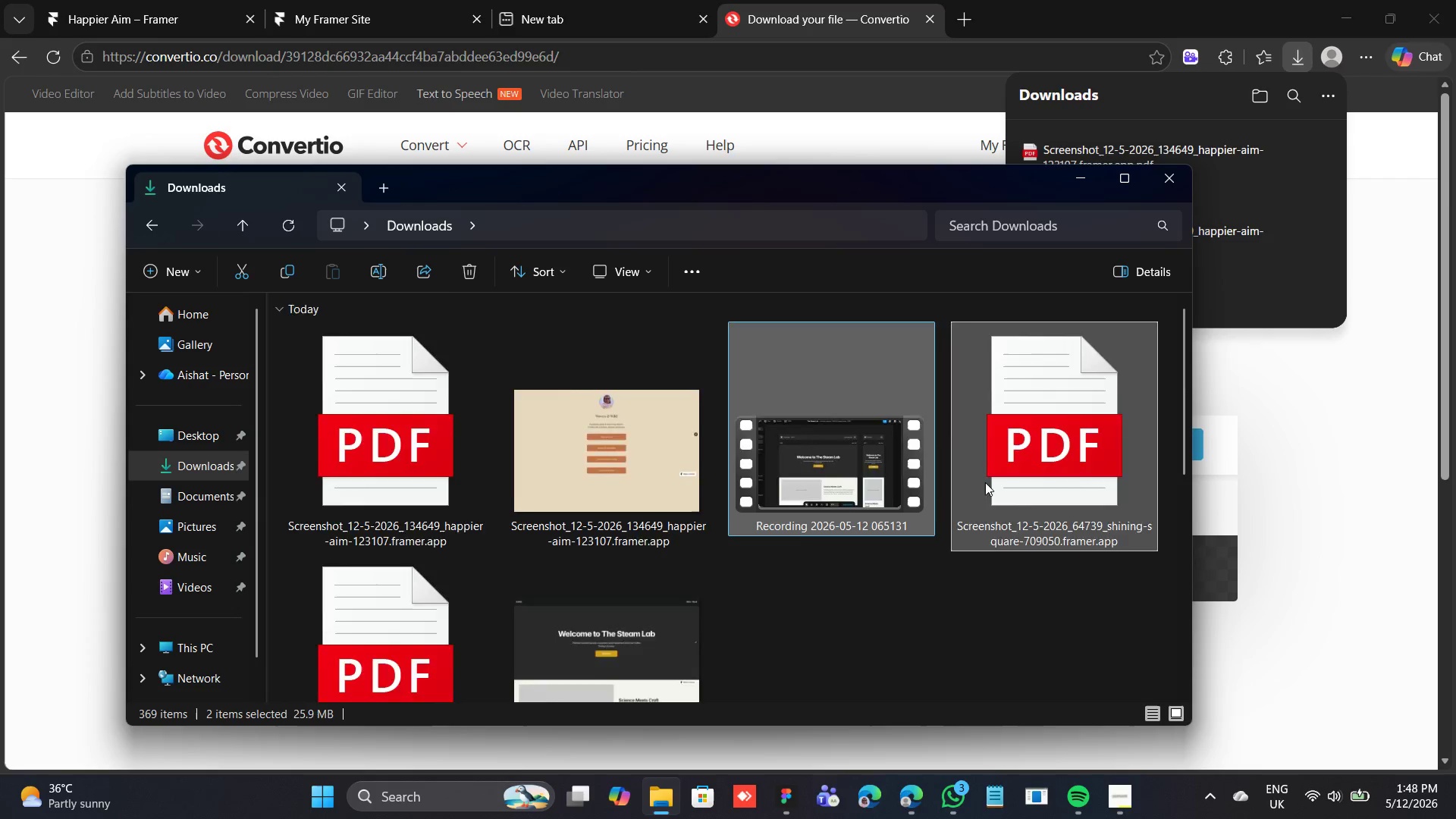 
scroll: coordinate [985, 482], scroll_direction: down, amount: 1.0
 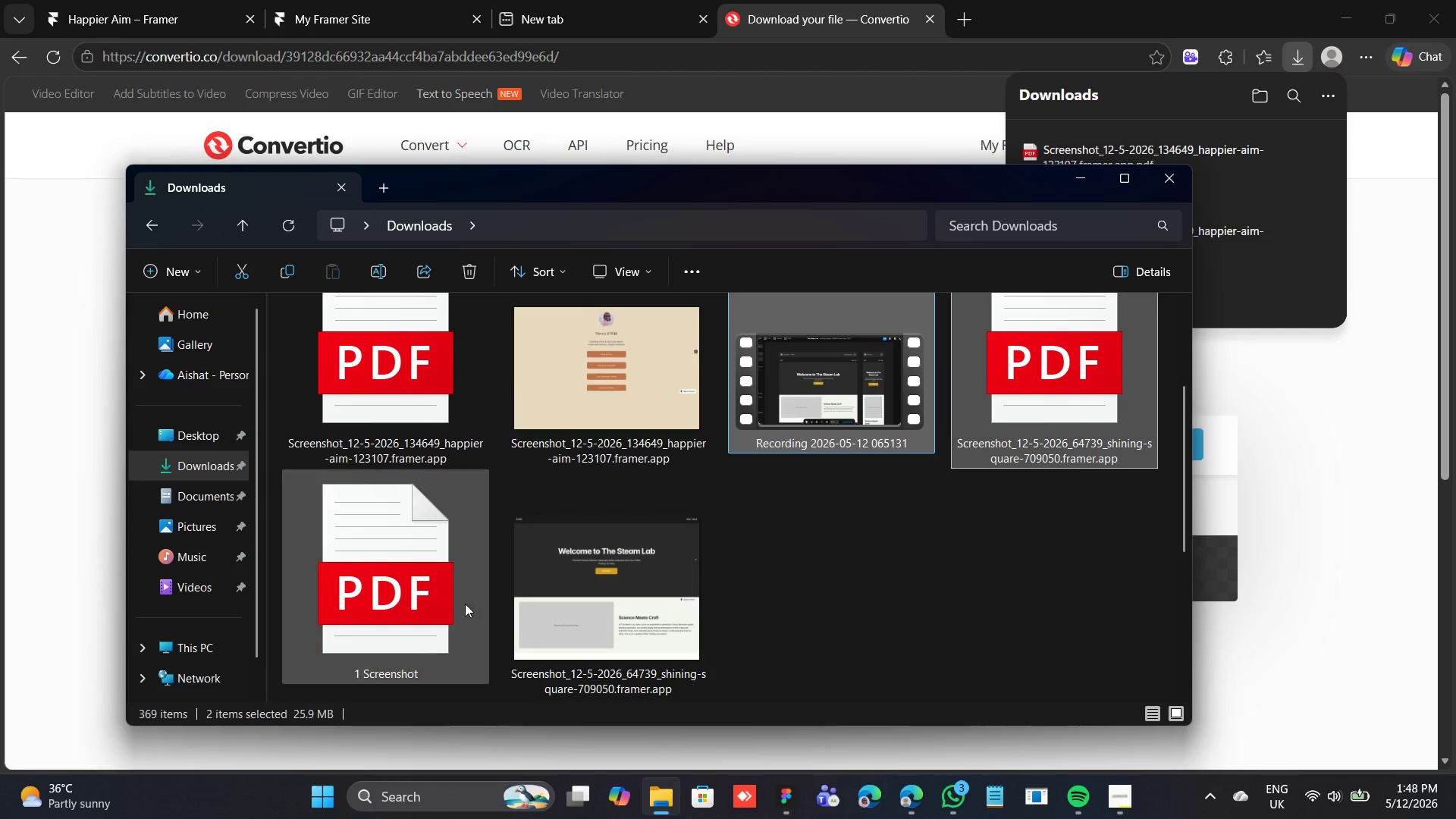 
hold_key(key=ShiftLeft, duration=1.55)
double_click([648, 626])
 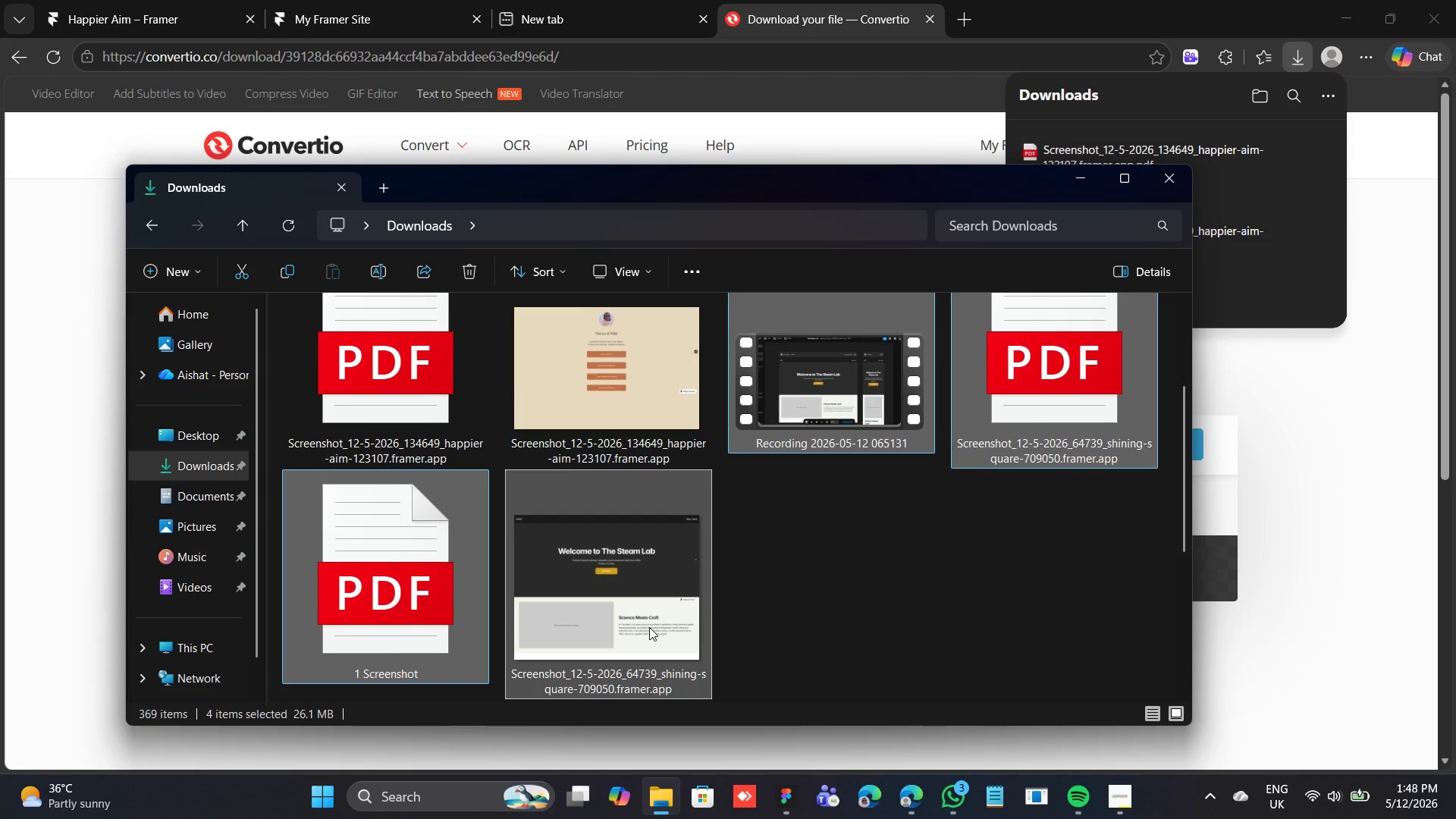 
key(Delete)
 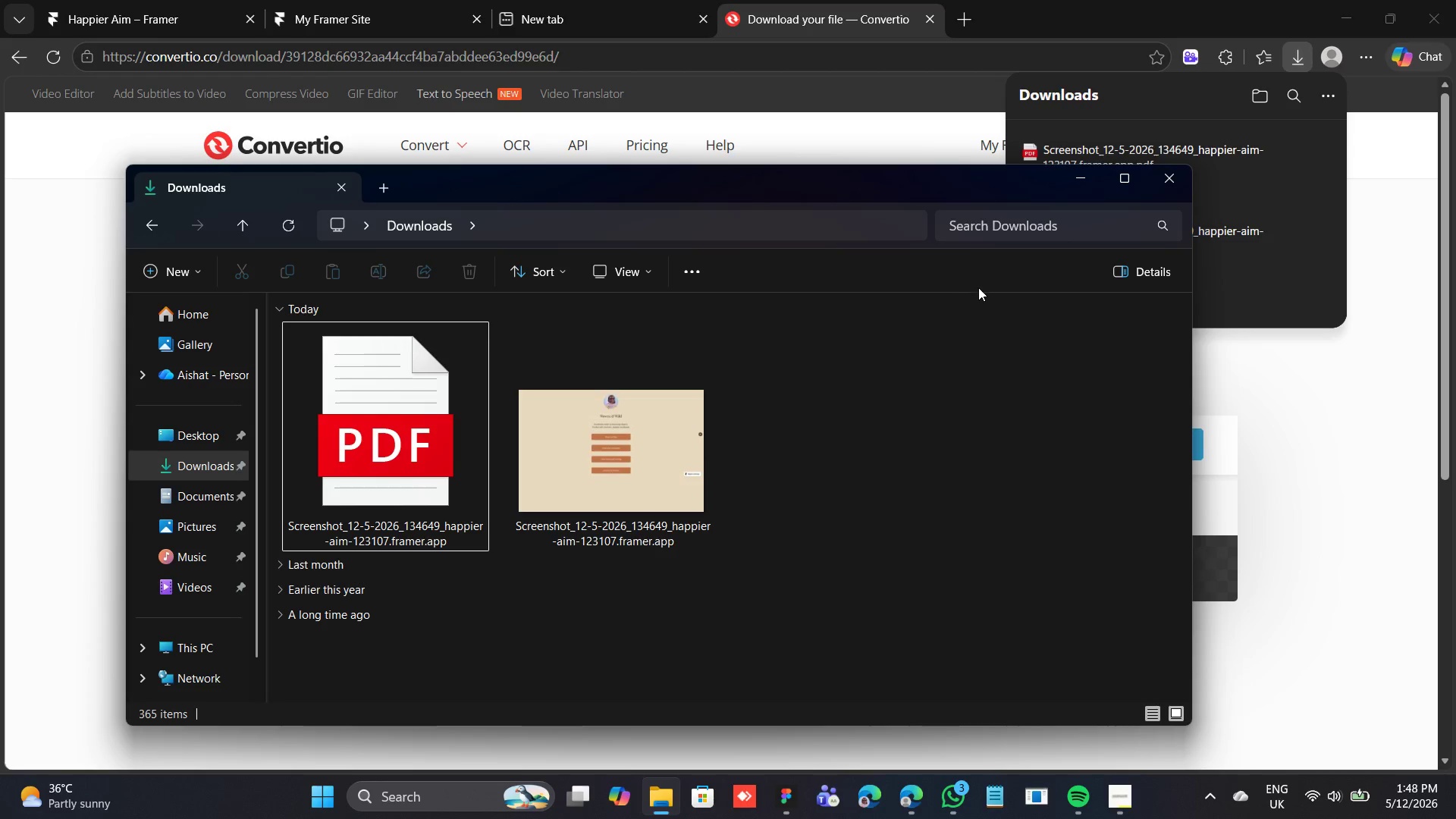 
wait(10.12)
 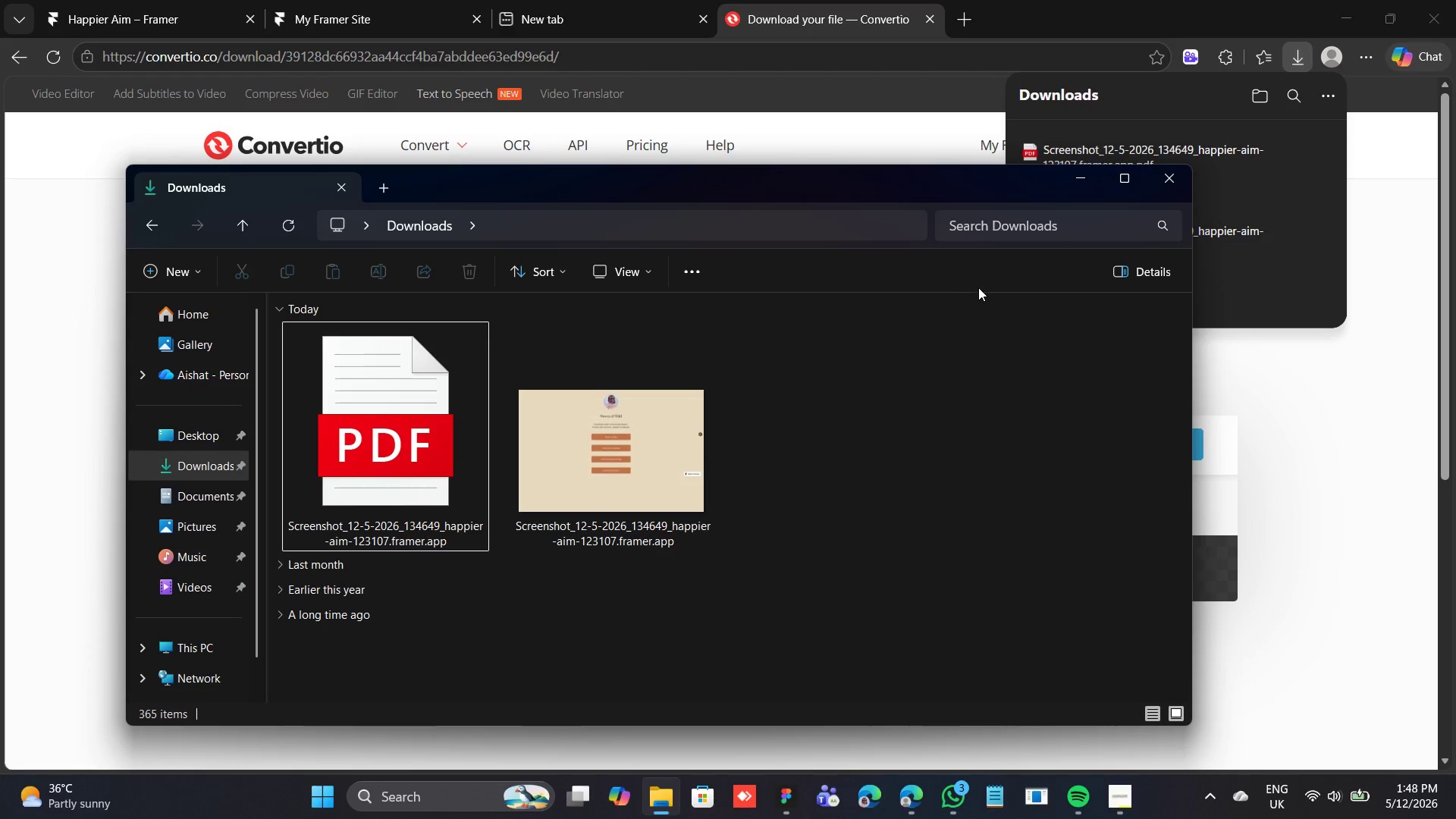 
left_click([1083, 188])
 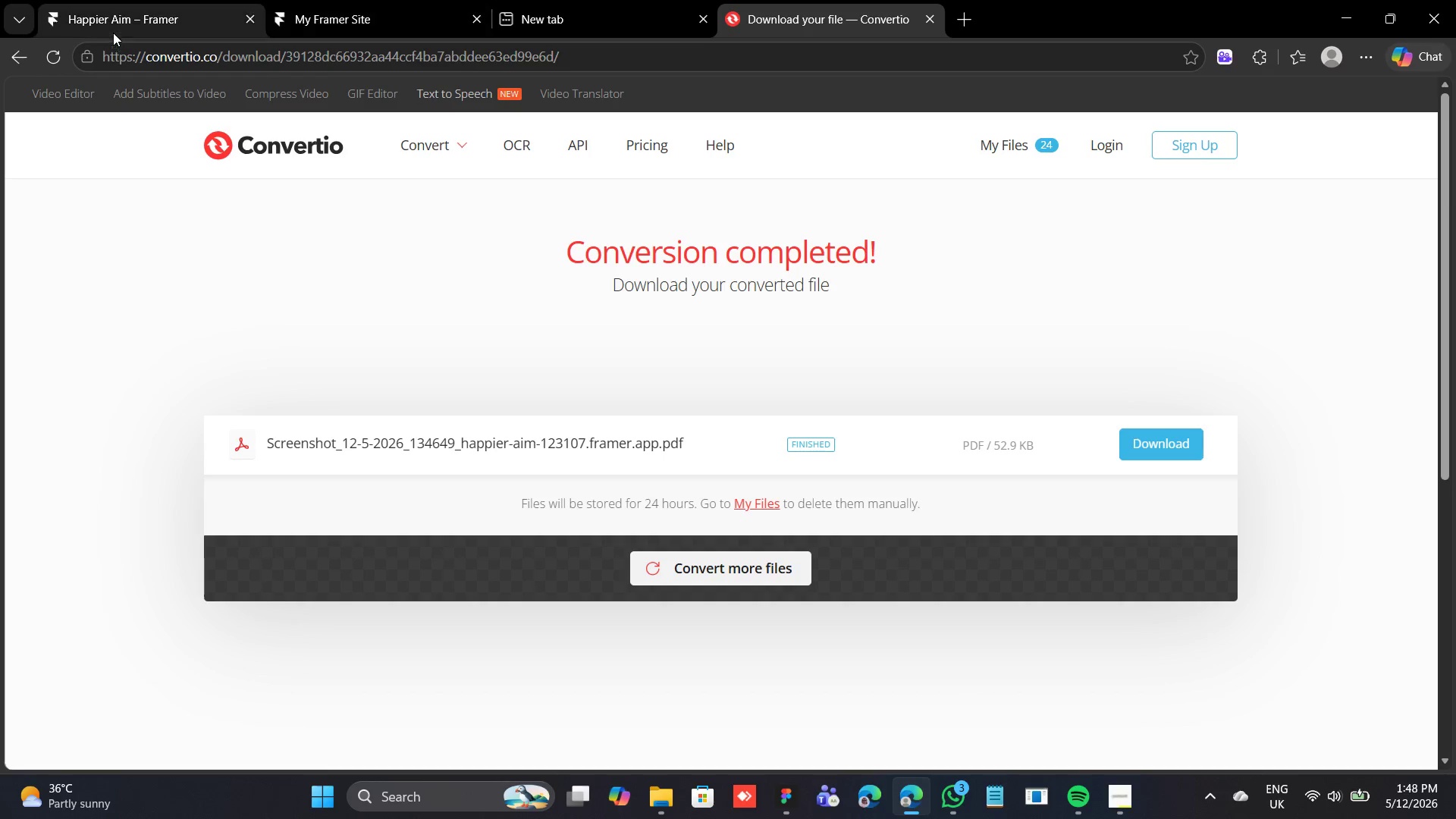 
left_click([118, 26])
 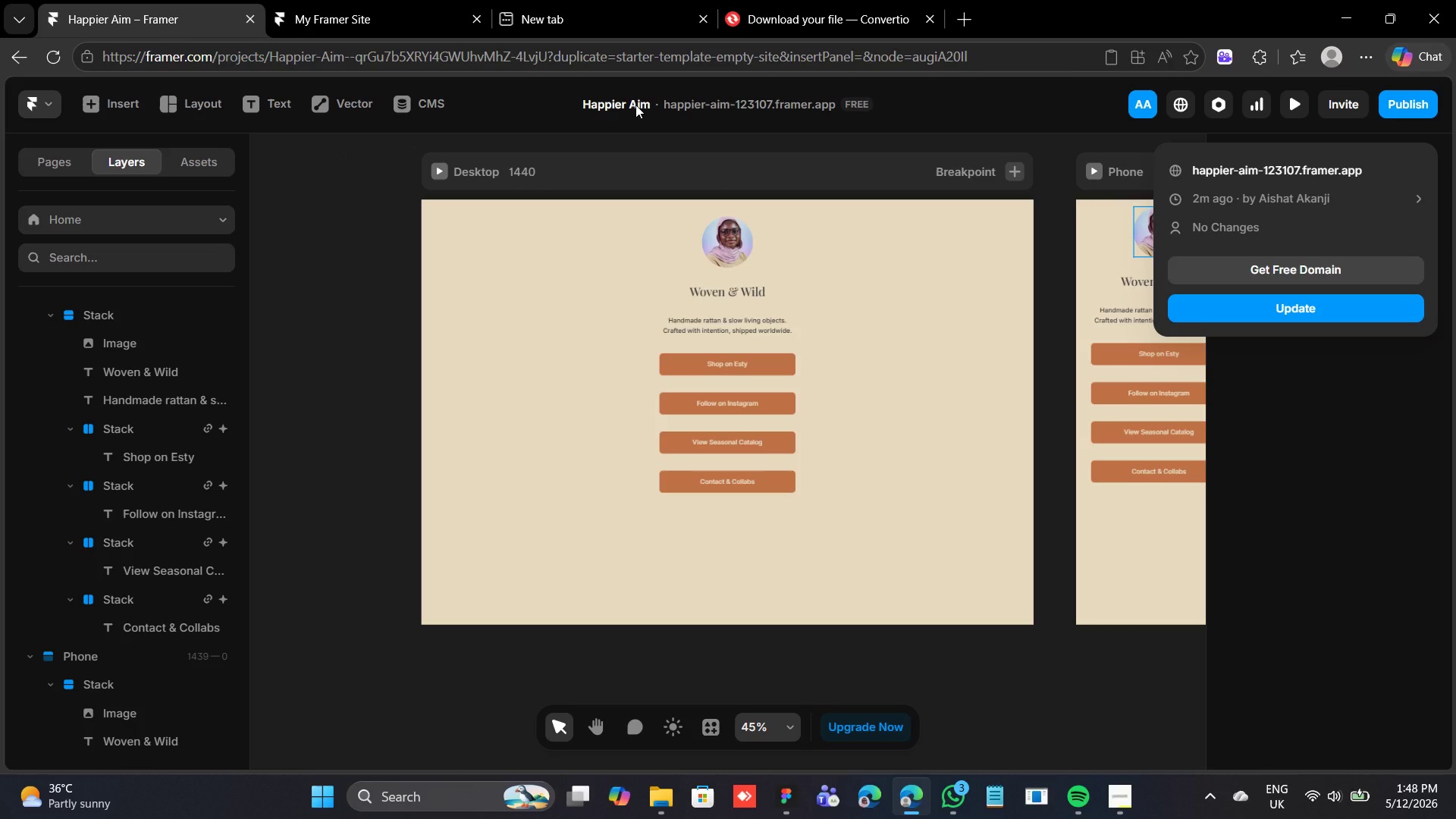 
left_click([635, 105])
 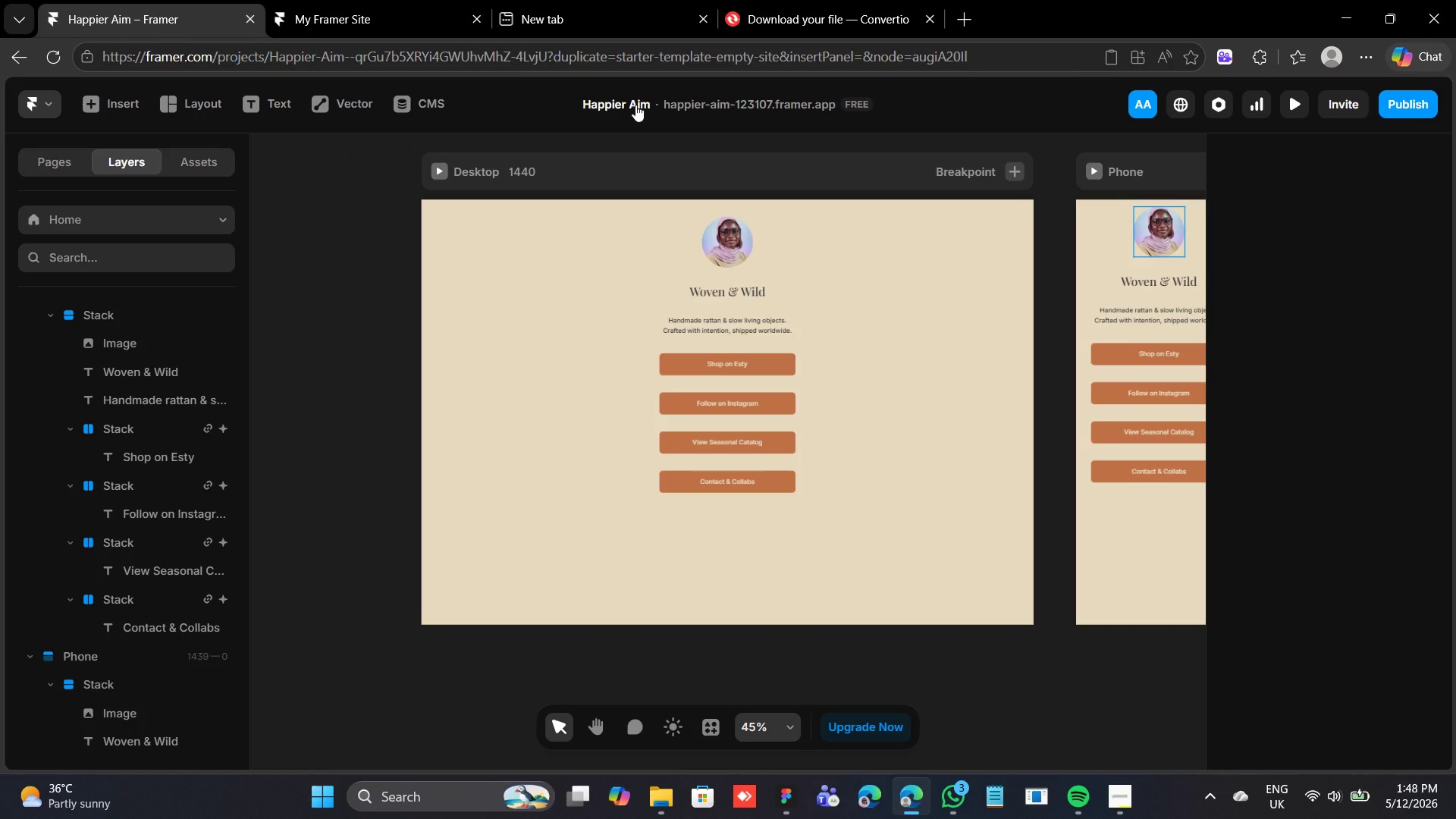 
left_click([635, 105])
 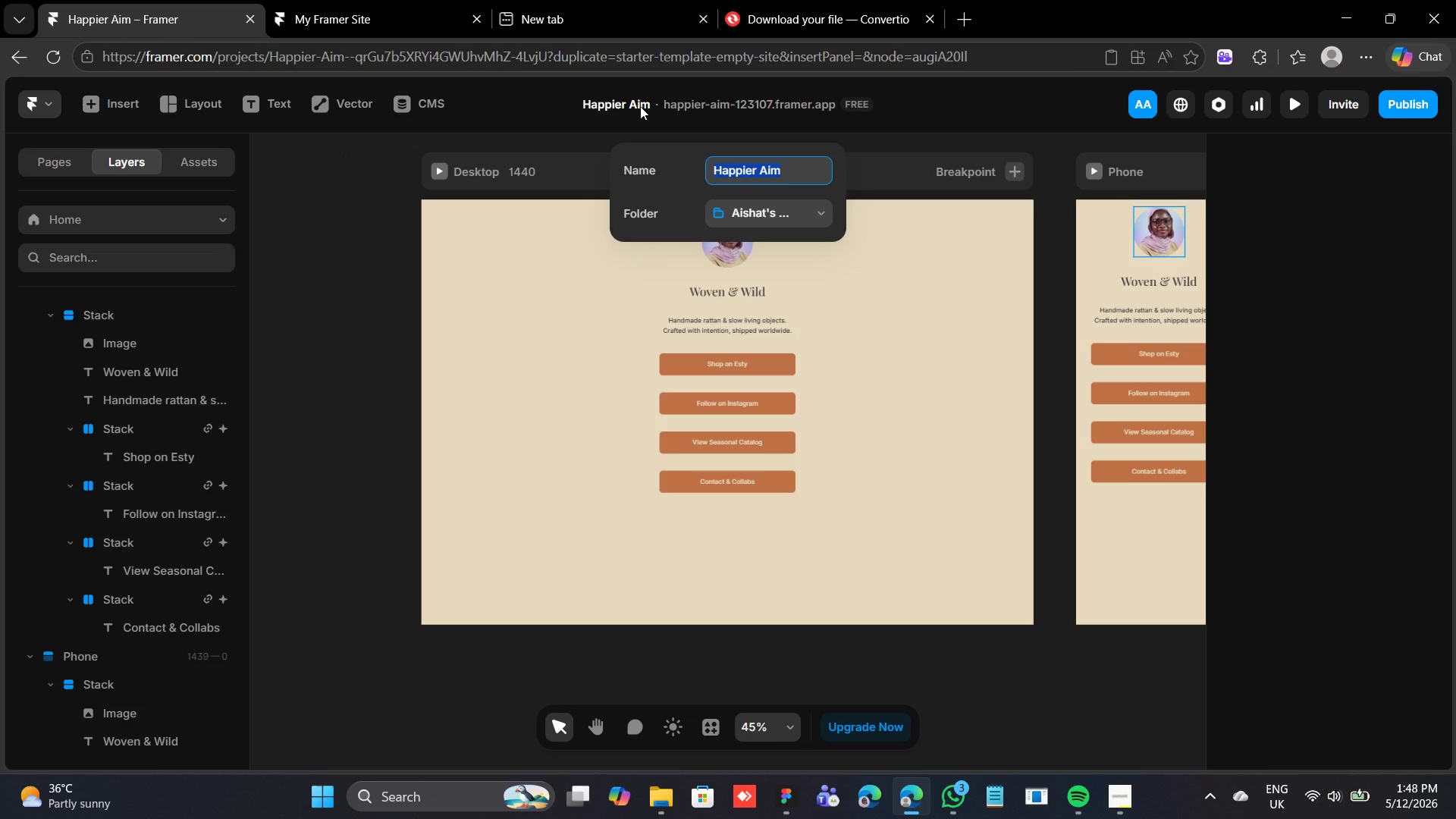 
type(Woven & Wild)
 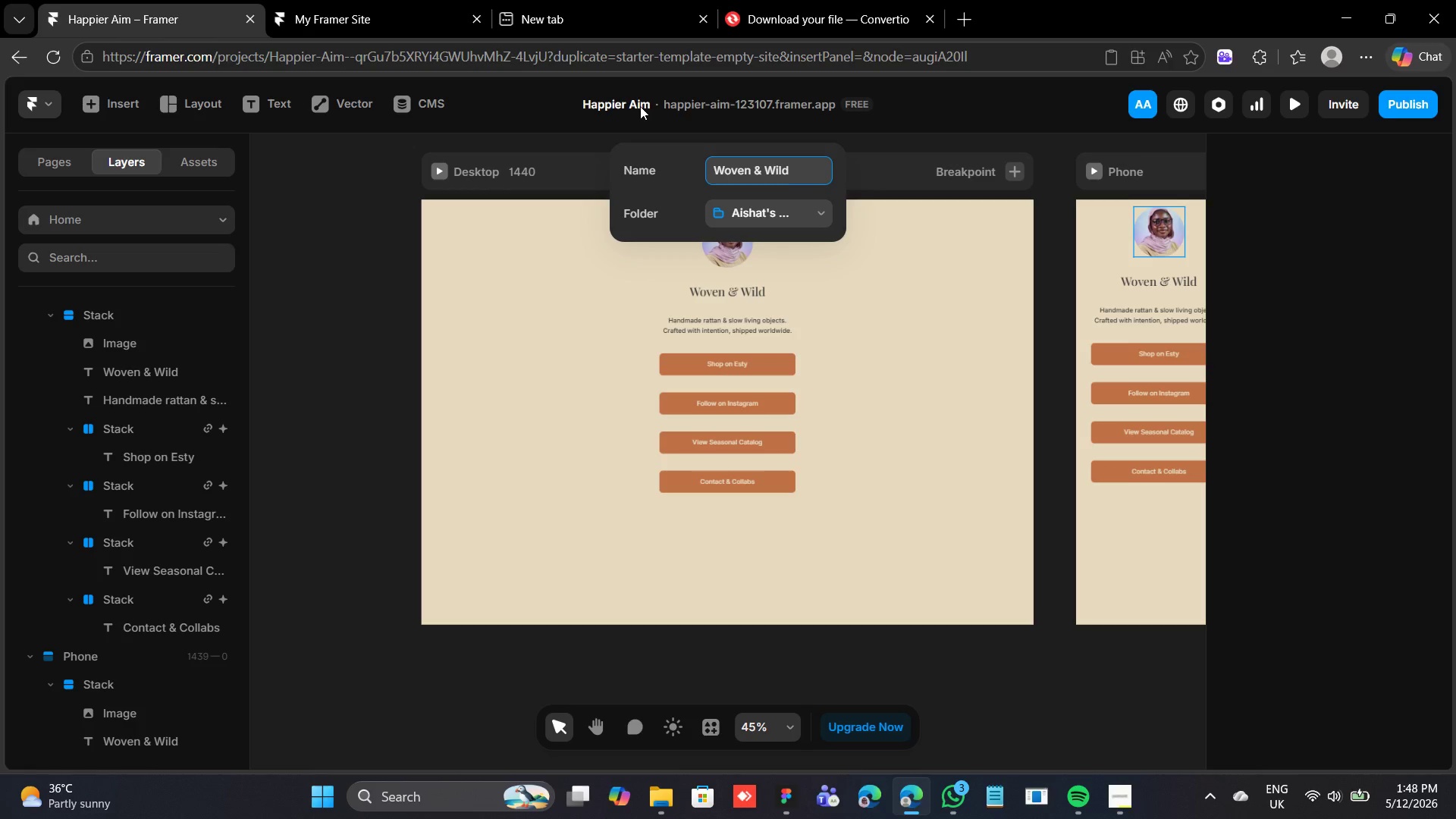 
 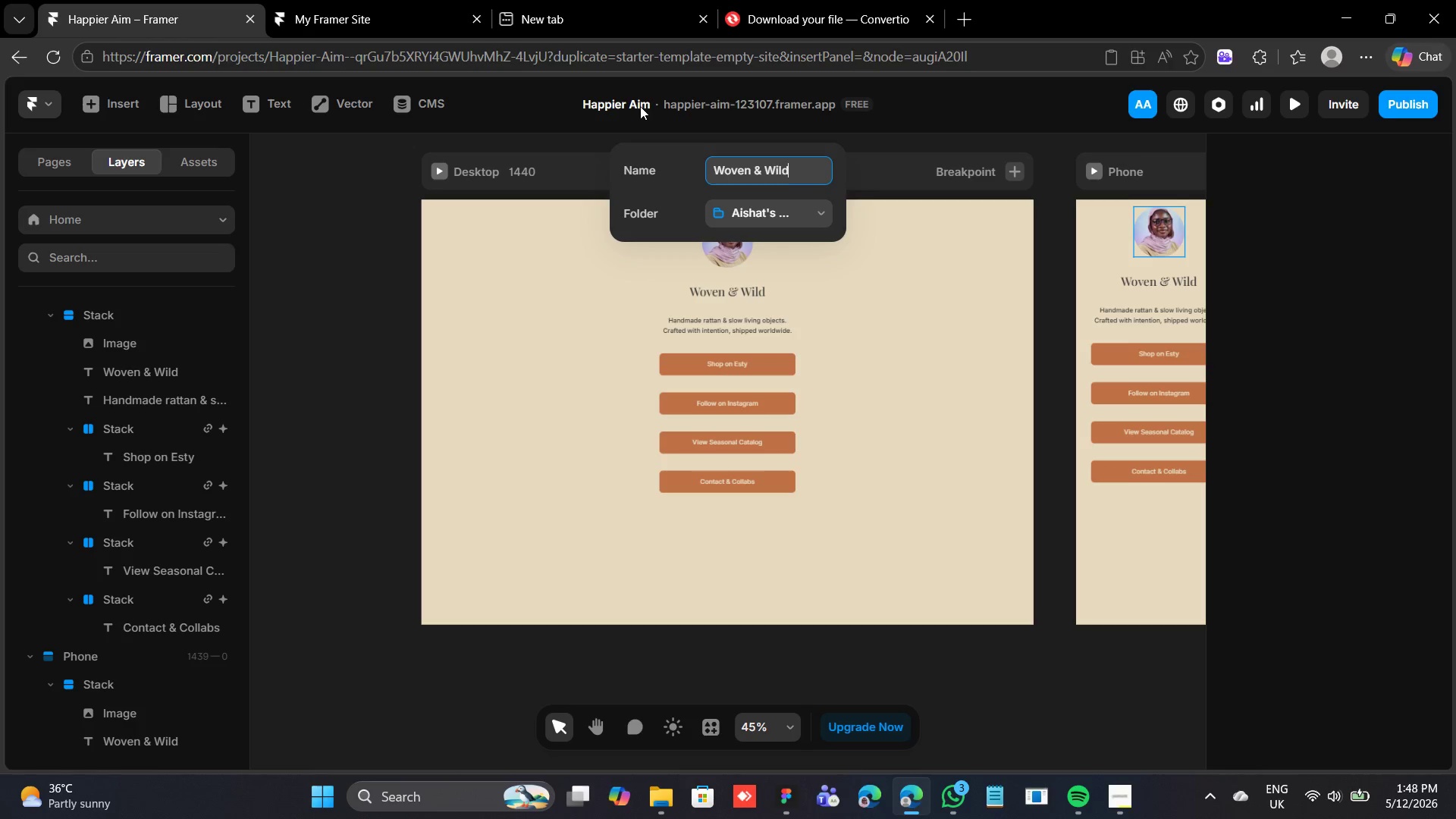 
key(Enter)
 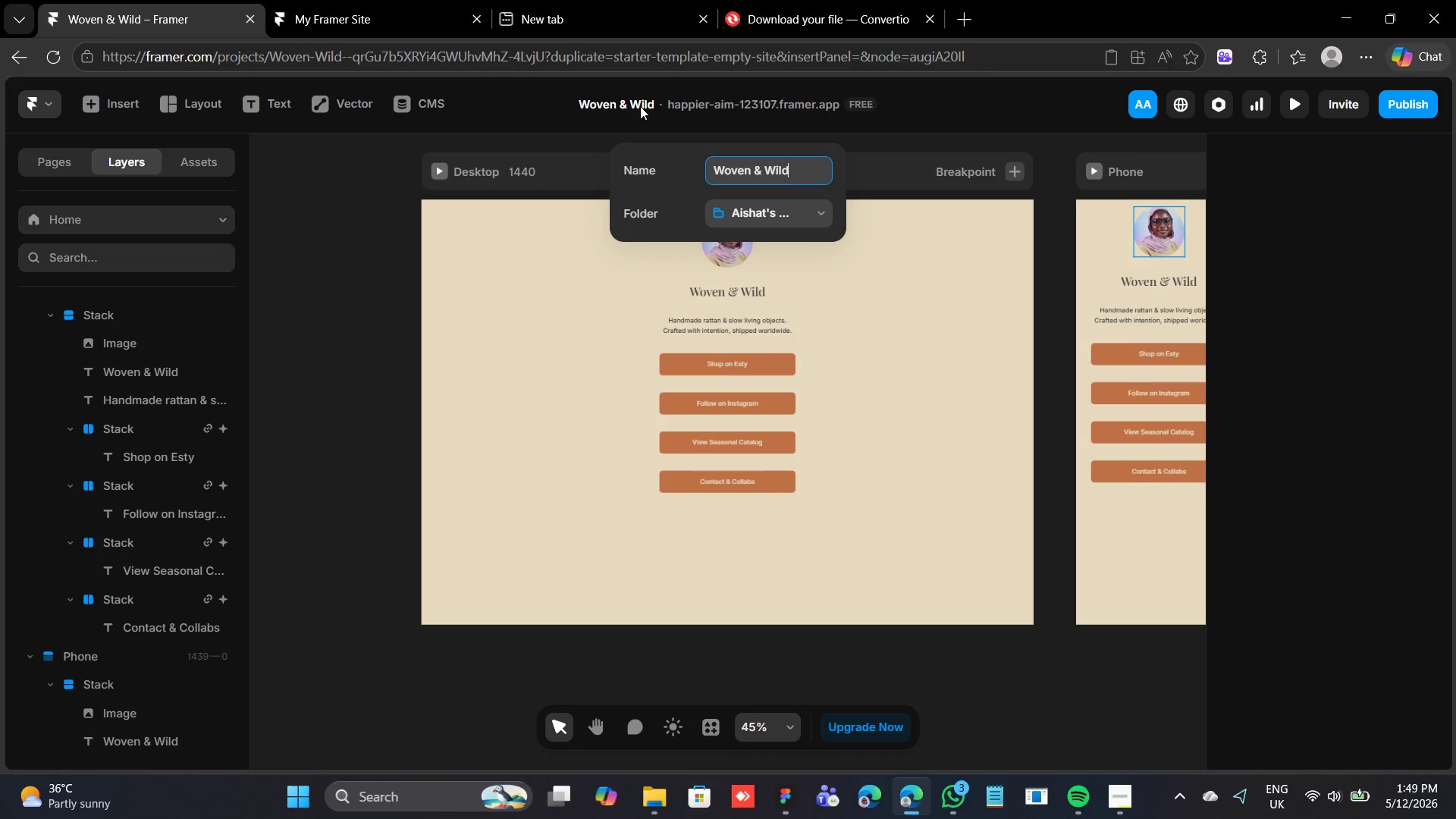 
wait(34.19)
 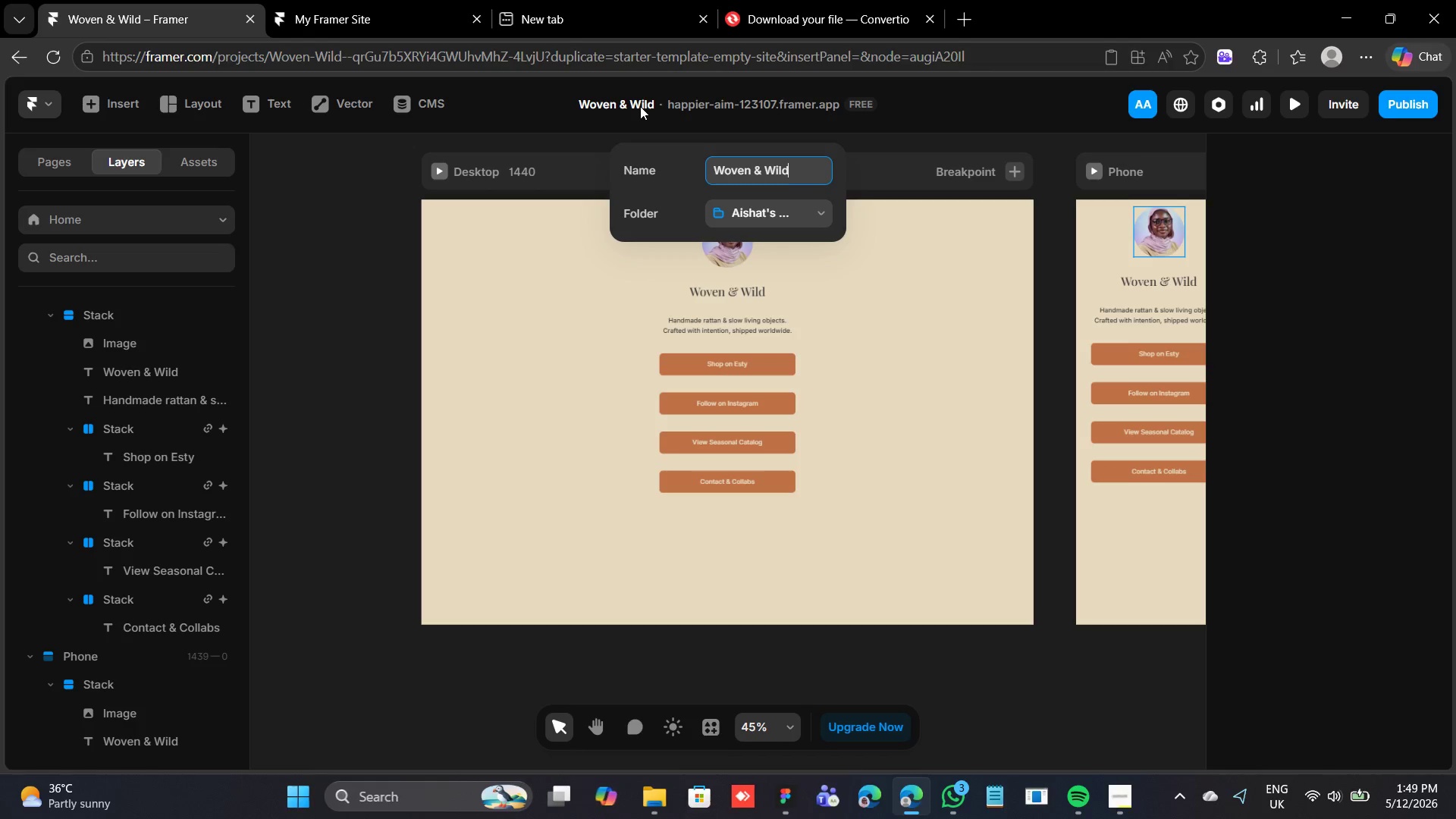 
left_click([921, 813])
 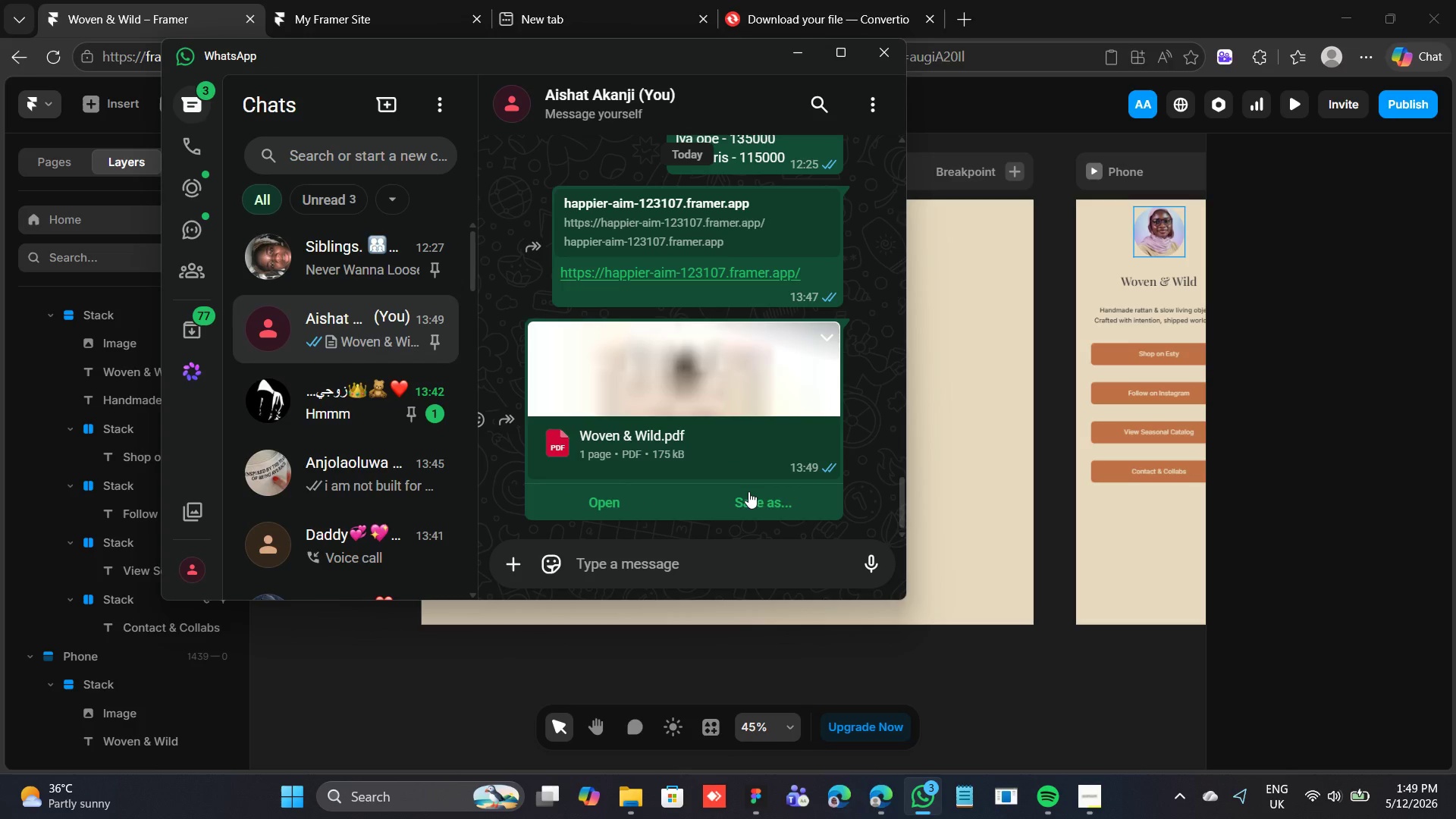 
left_click([748, 503])
 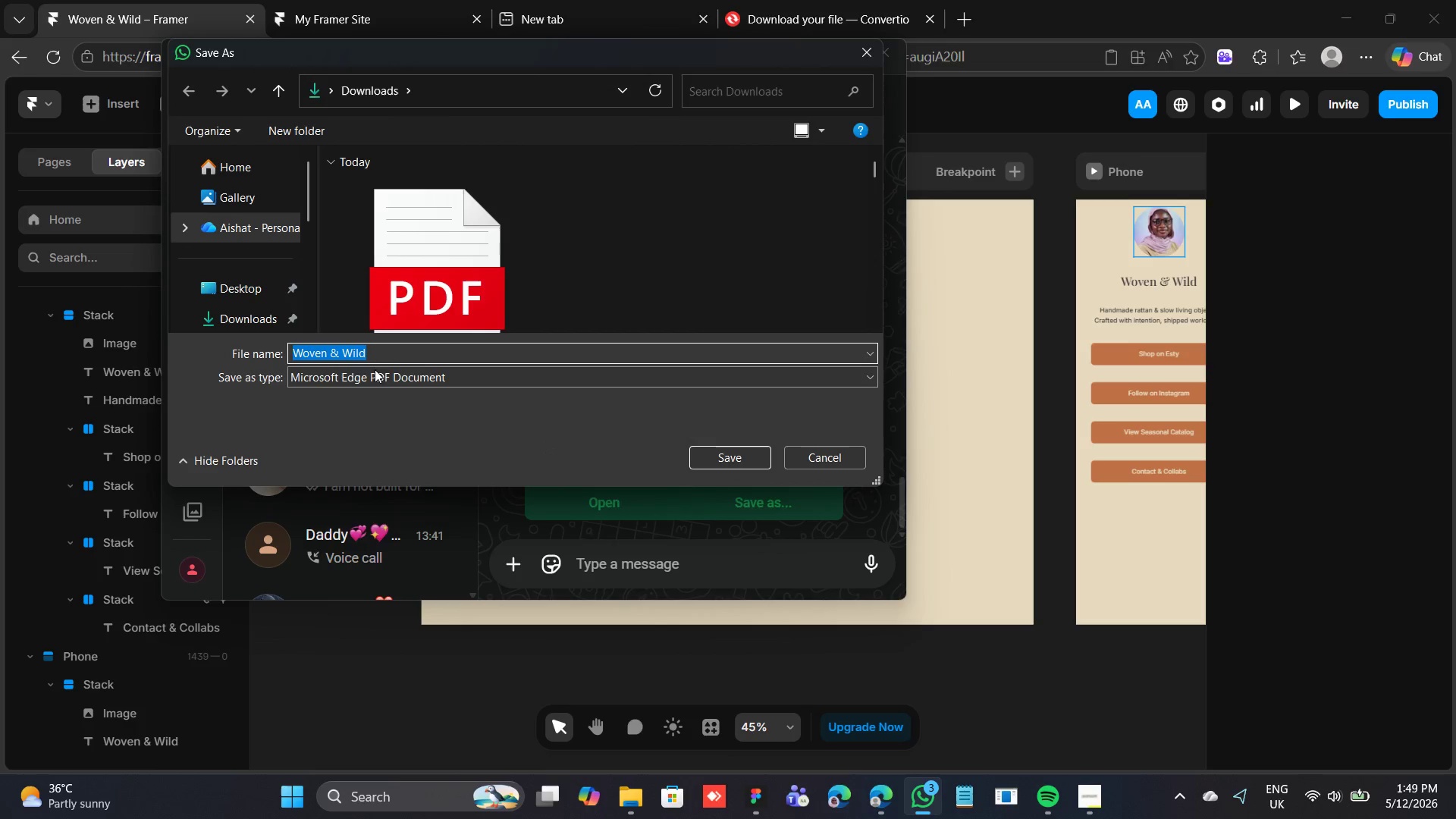 
left_click([216, 307])
 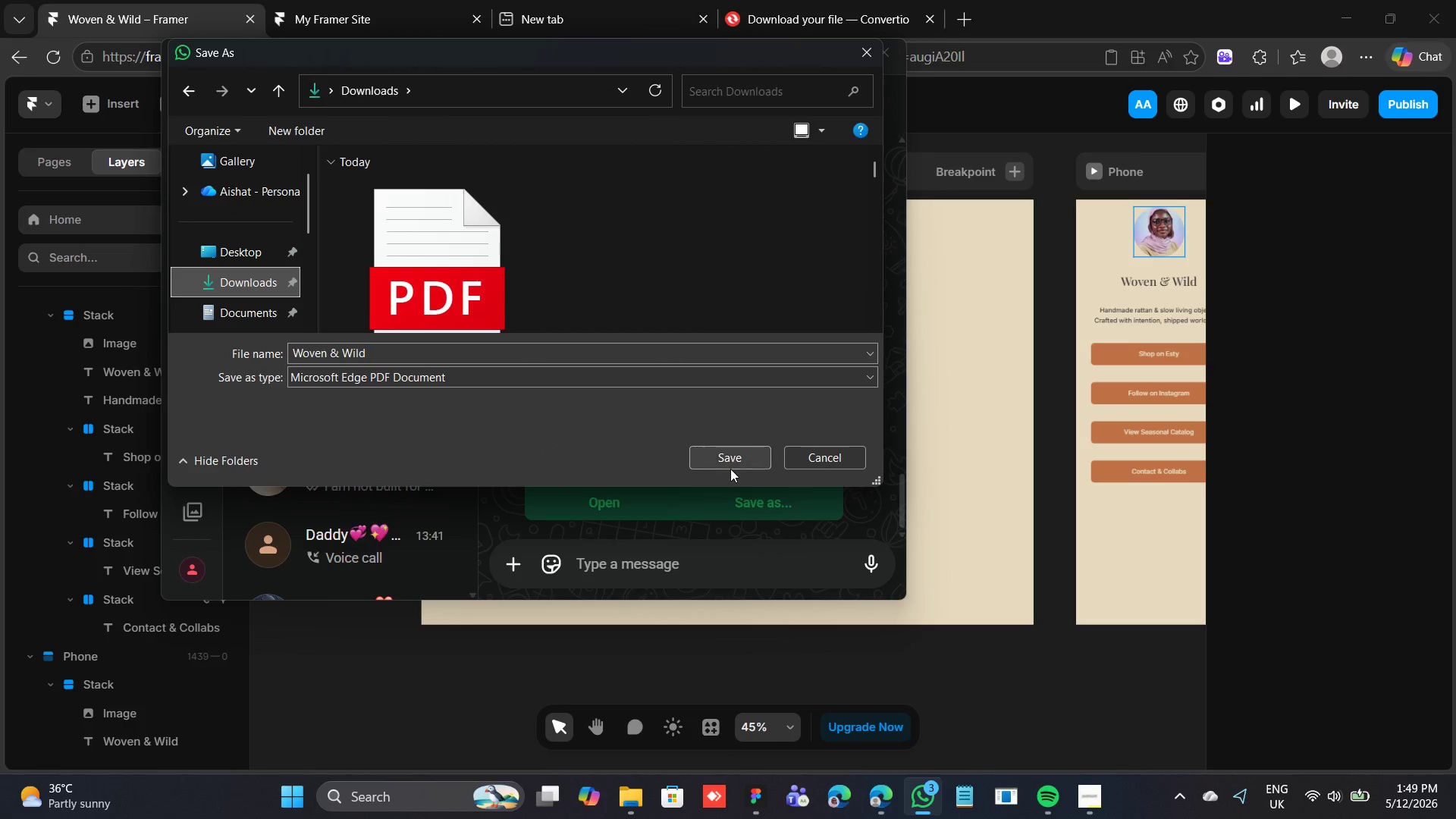 
left_click([728, 468])
 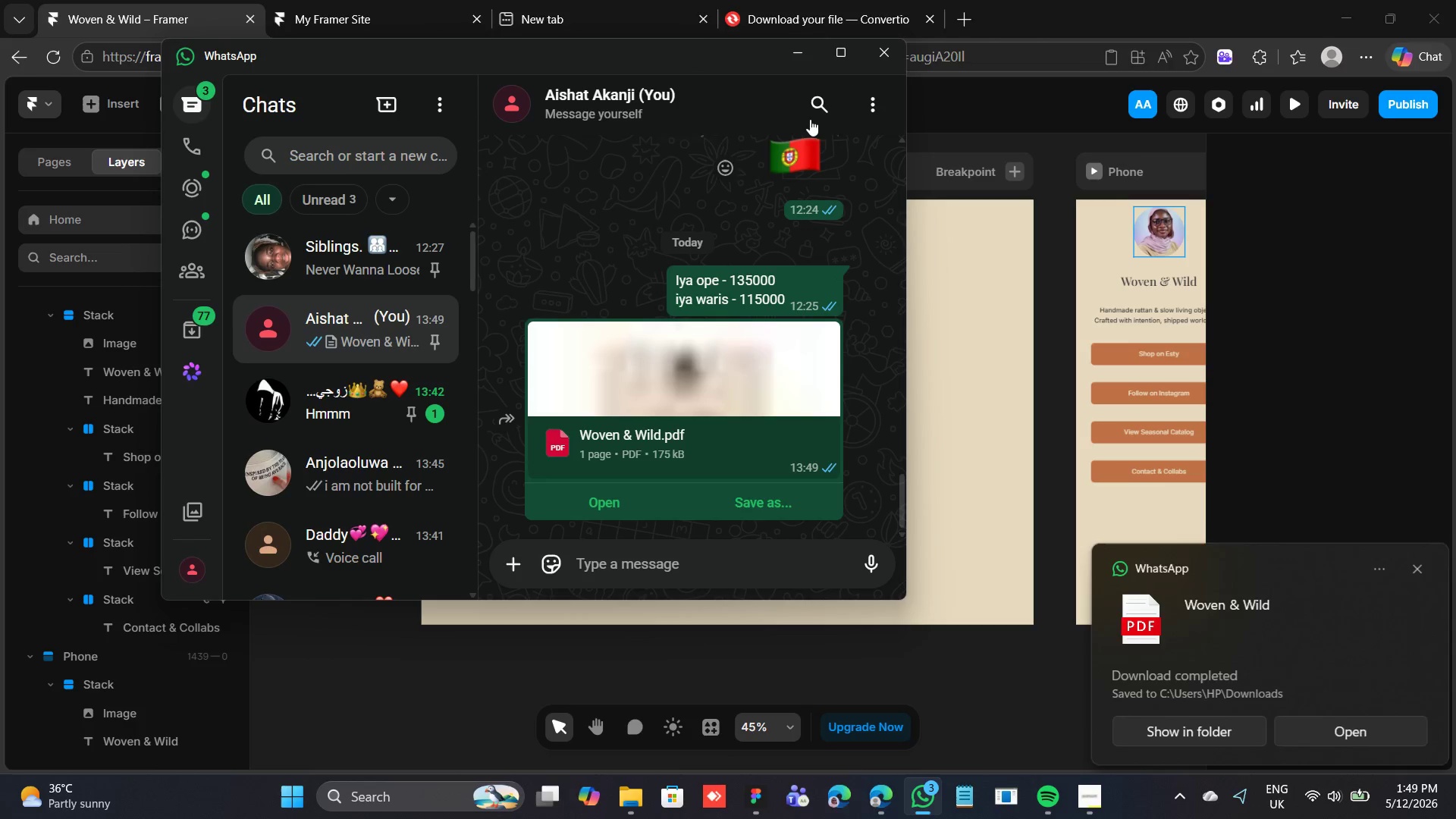 
left_click([792, 59])
 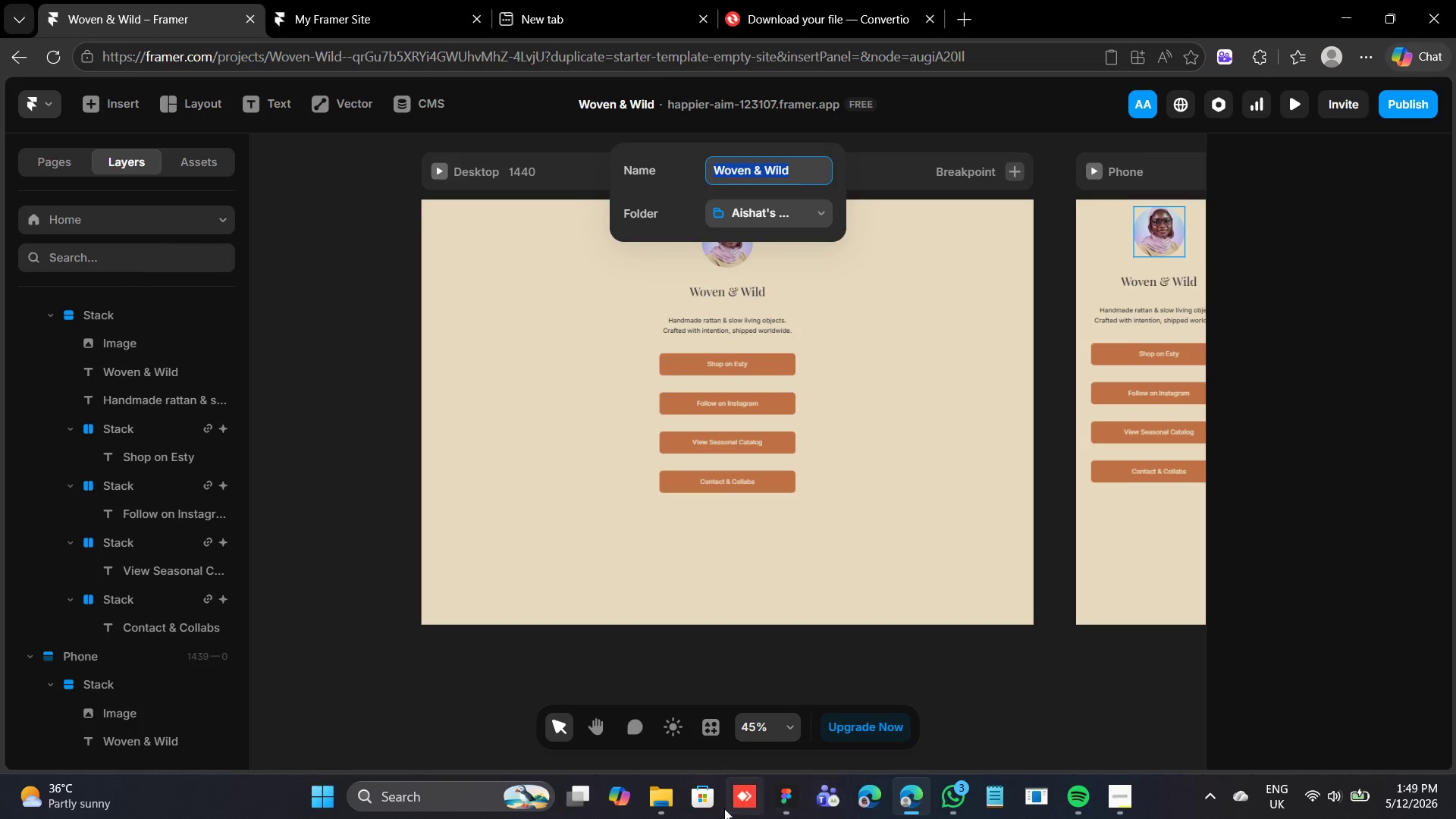 
left_click([666, 795])
 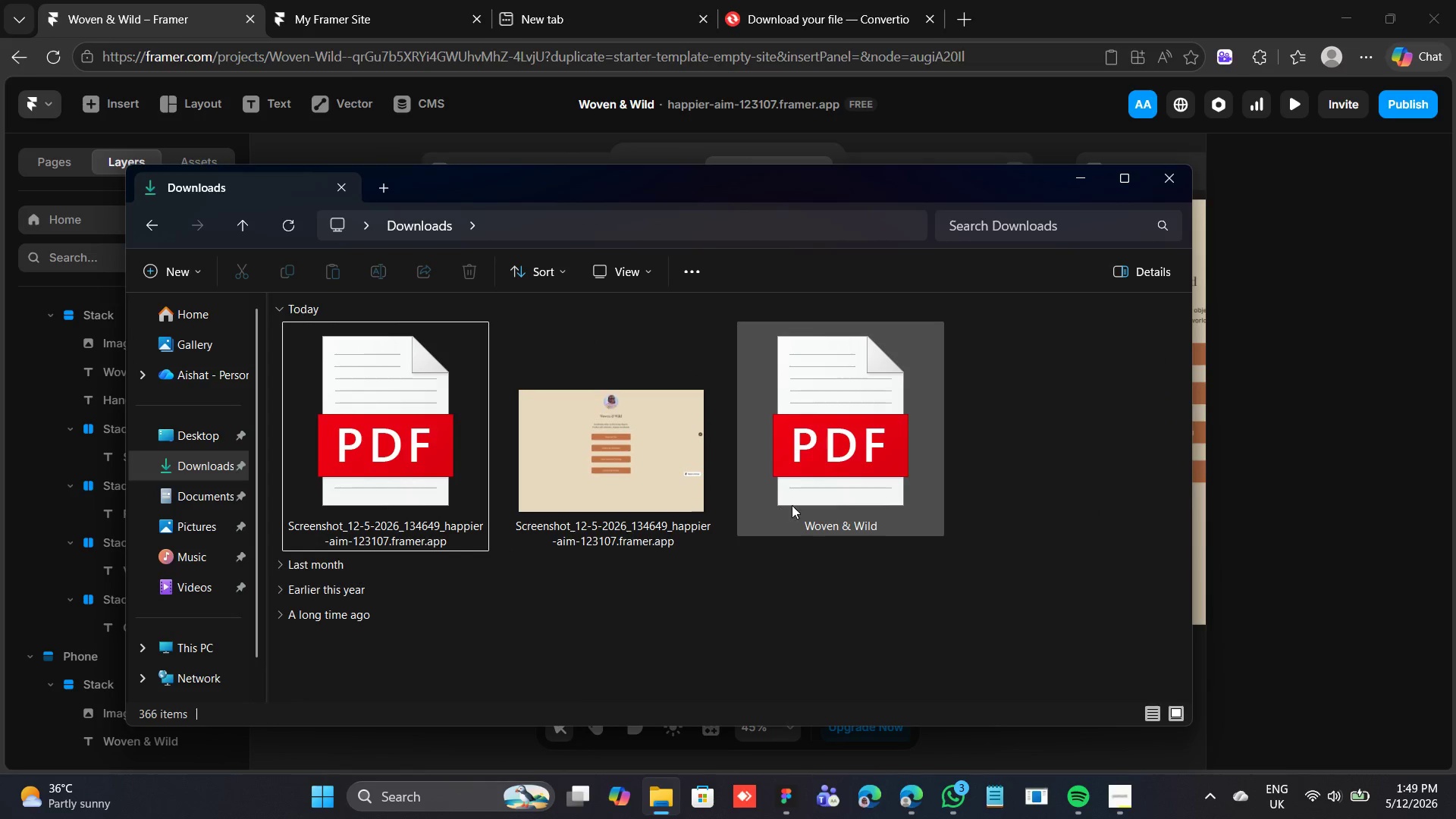 
left_click([844, 525])
 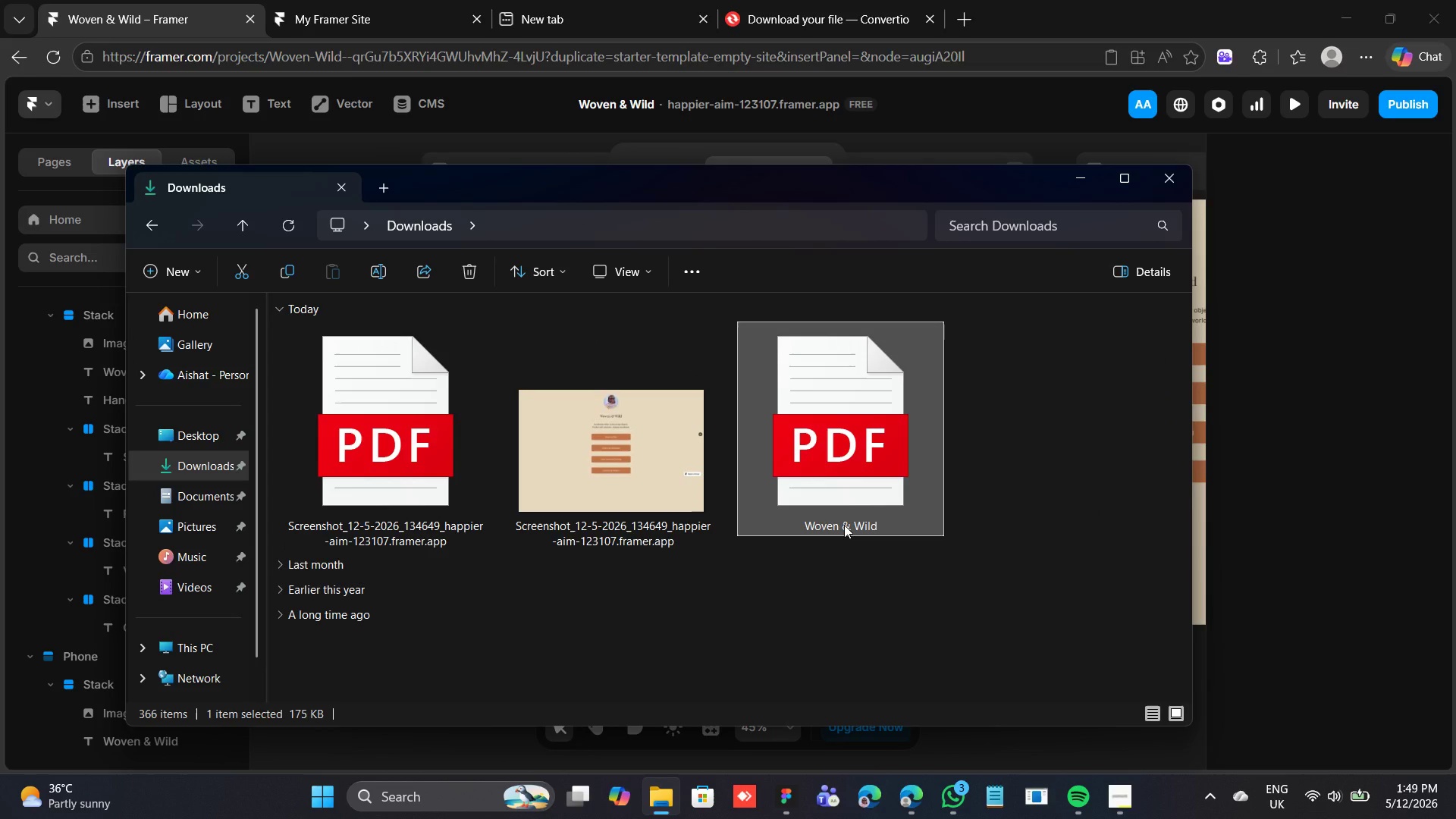 
right_click([844, 525])
 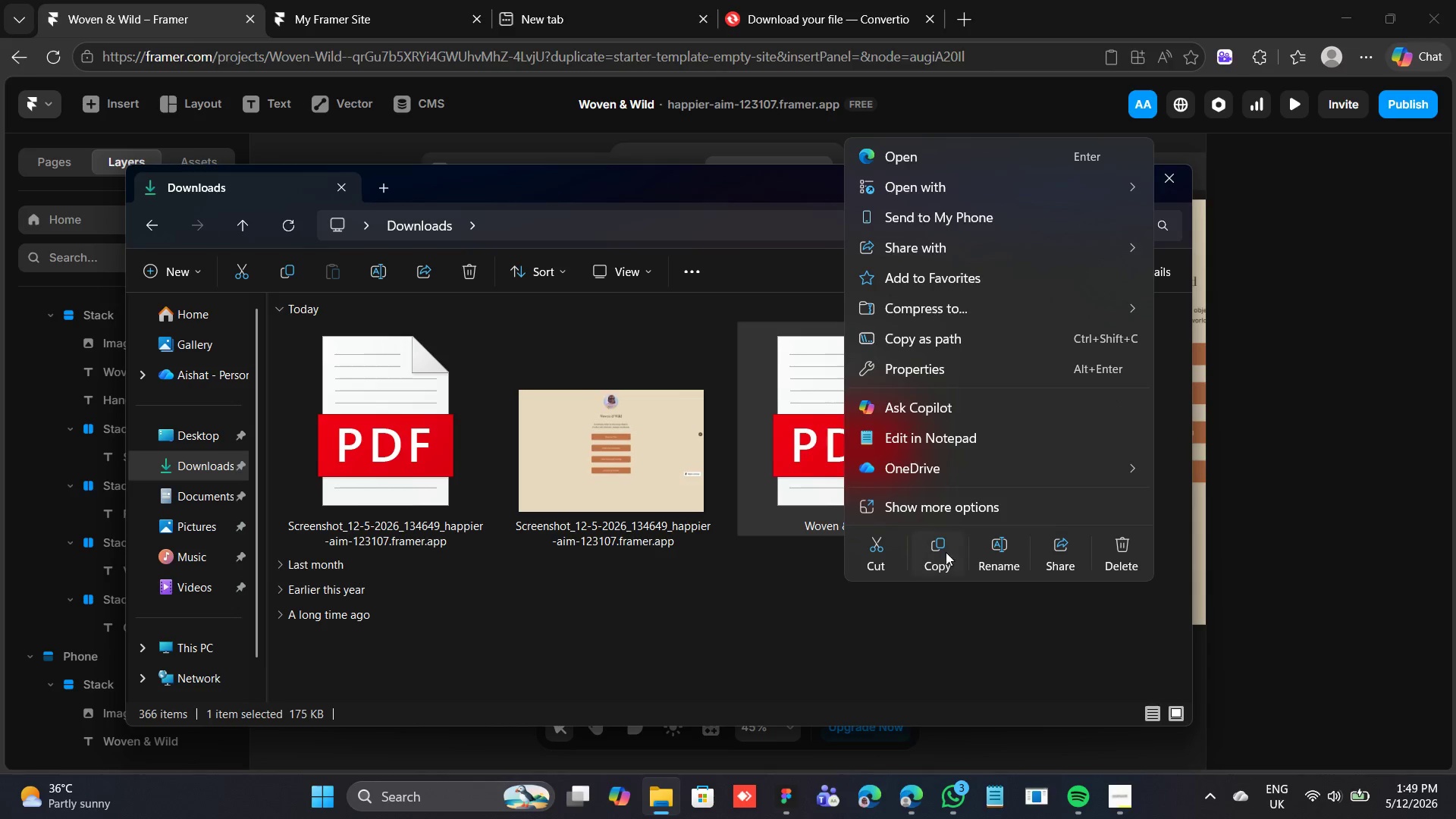 
left_click([1009, 552])
 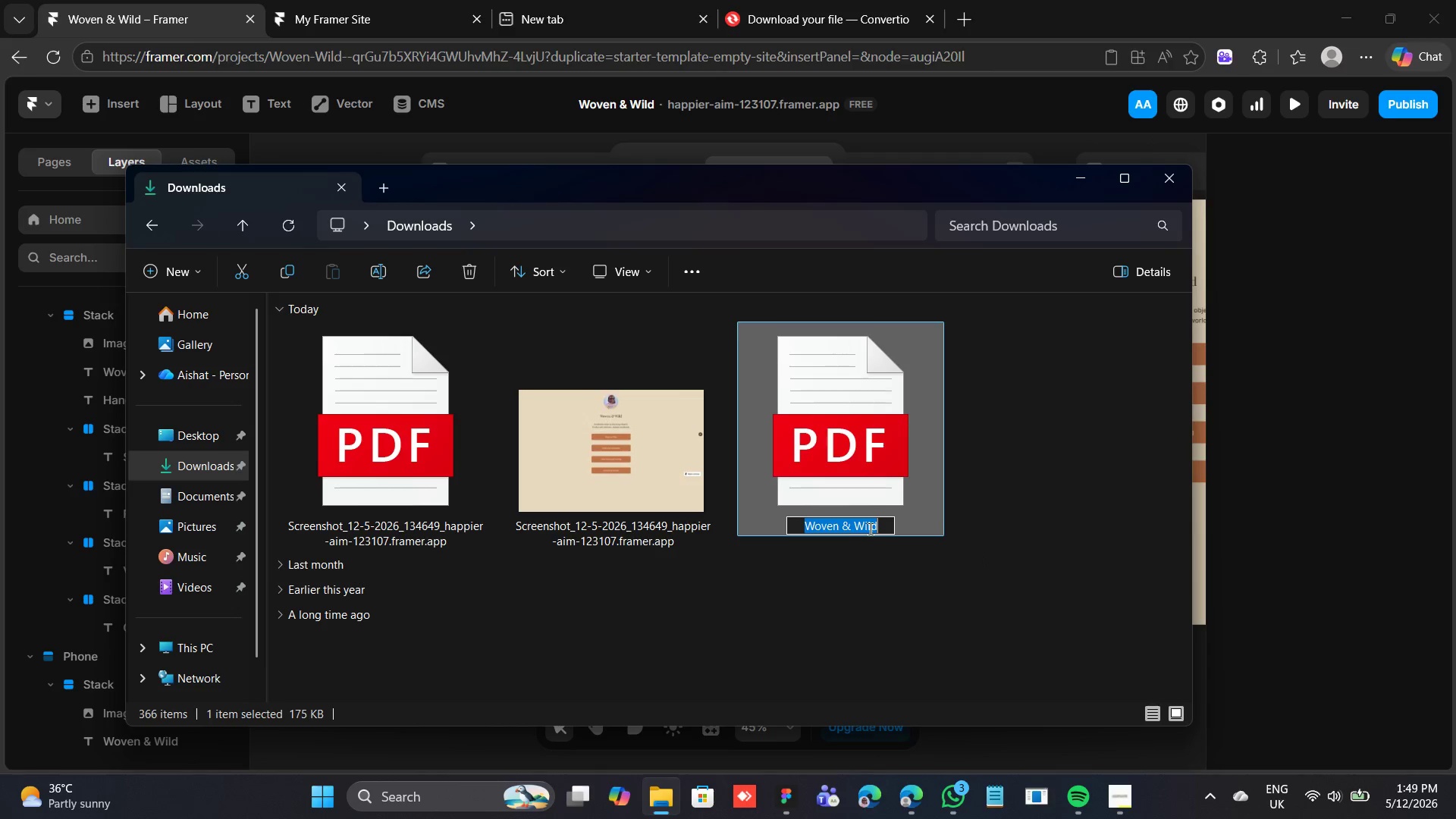 
left_click([883, 531])
 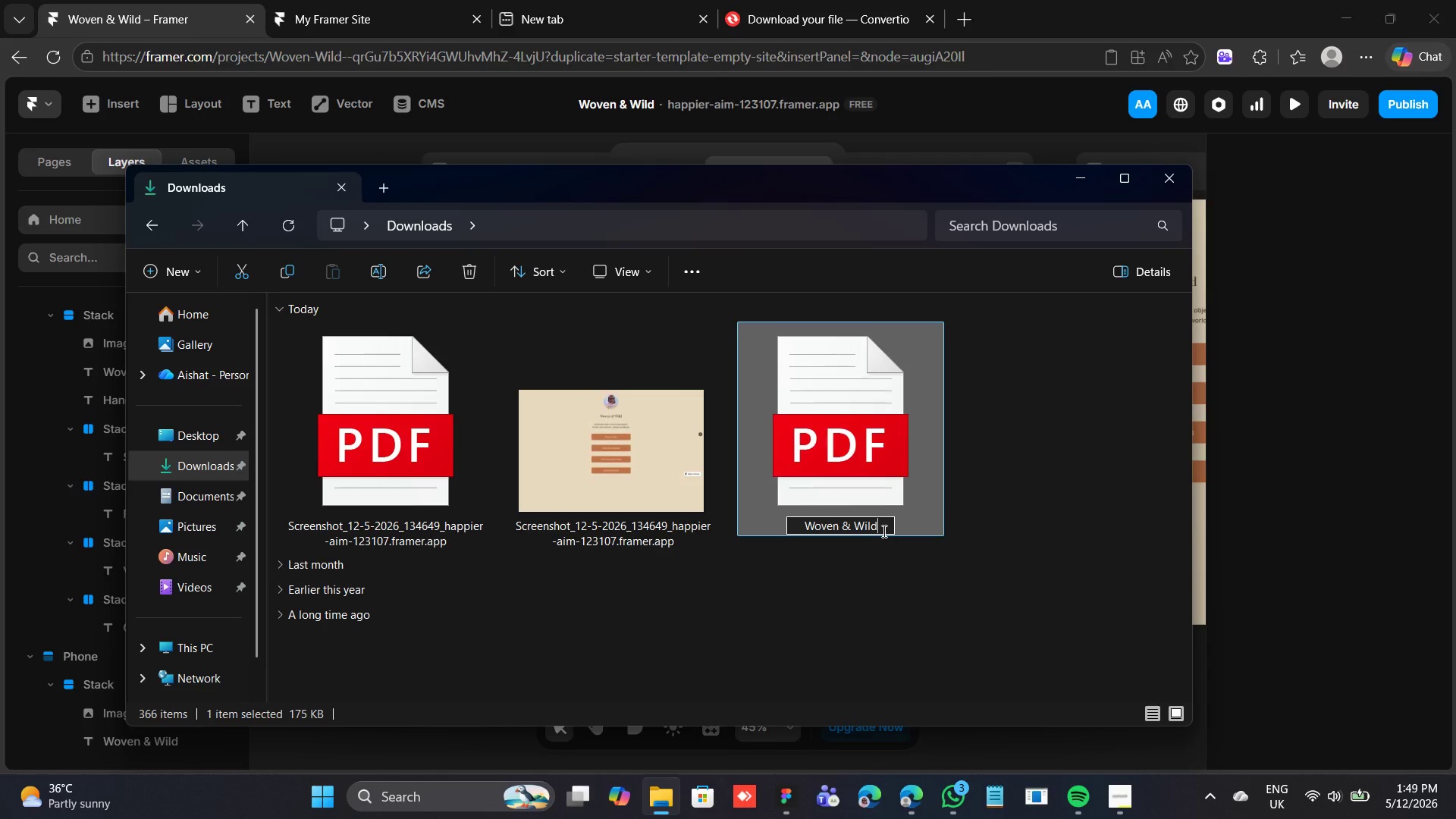 
type( mobile)
 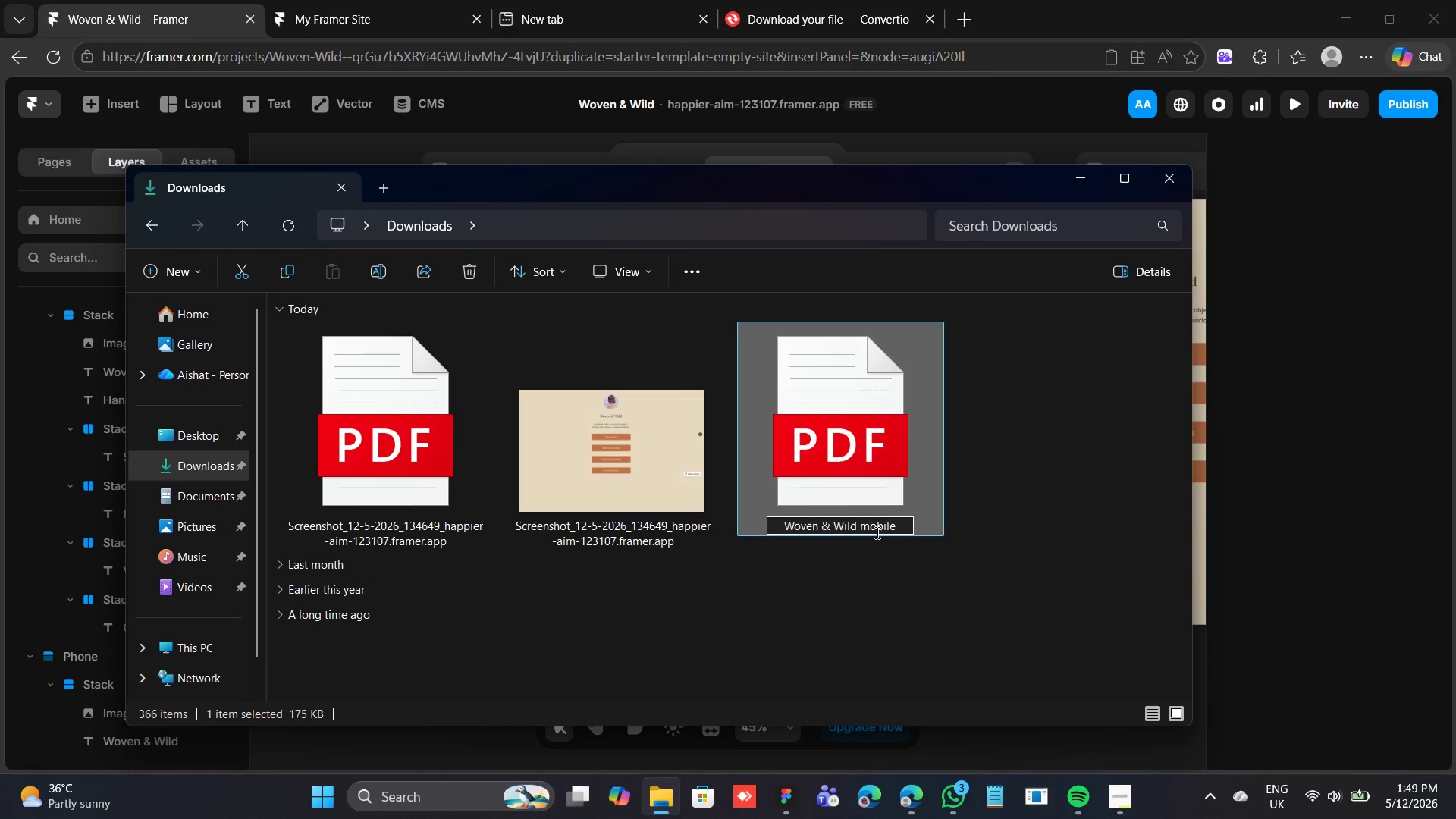 
double_click([872, 529])
 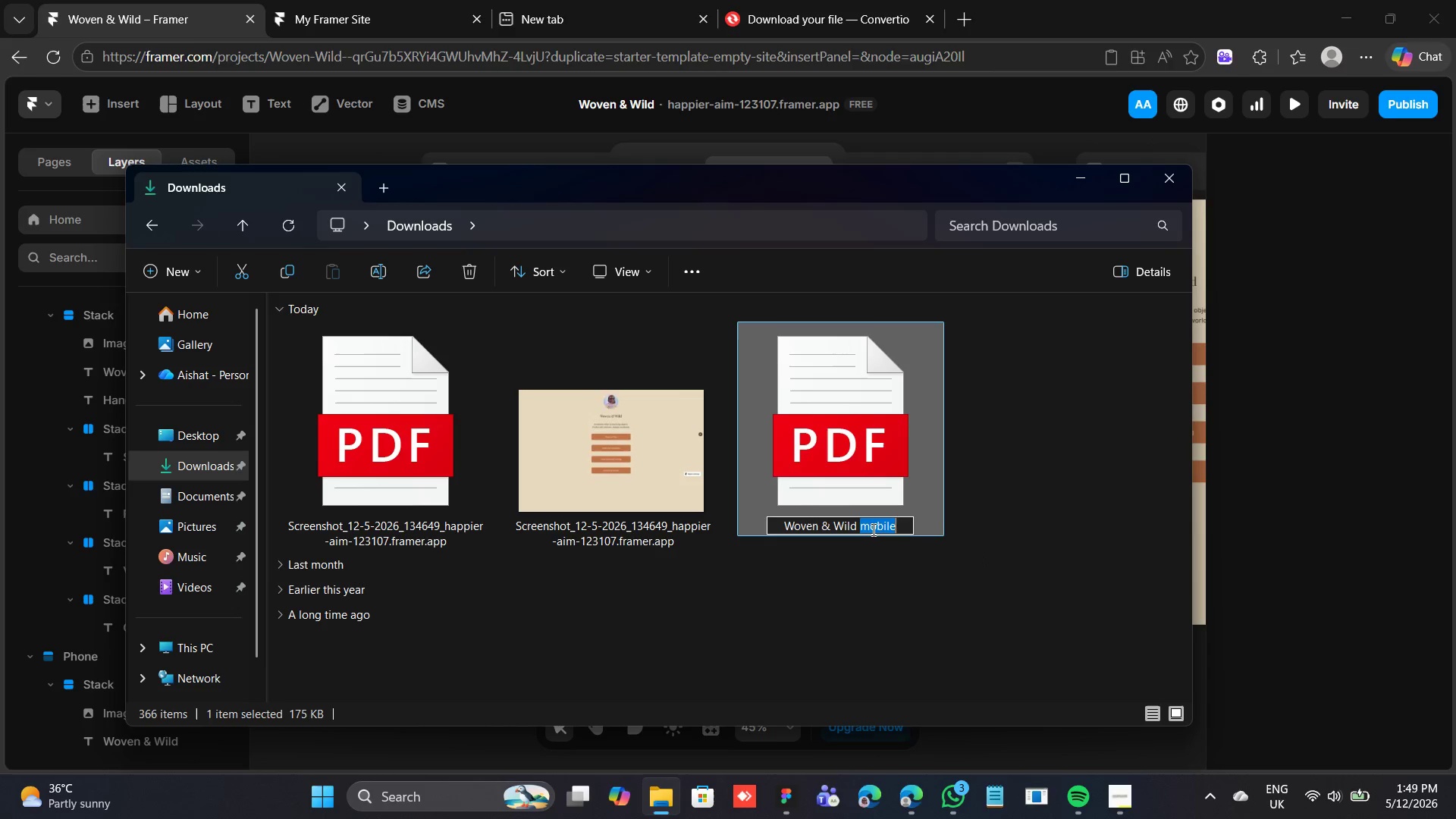 
triple_click([872, 529])
 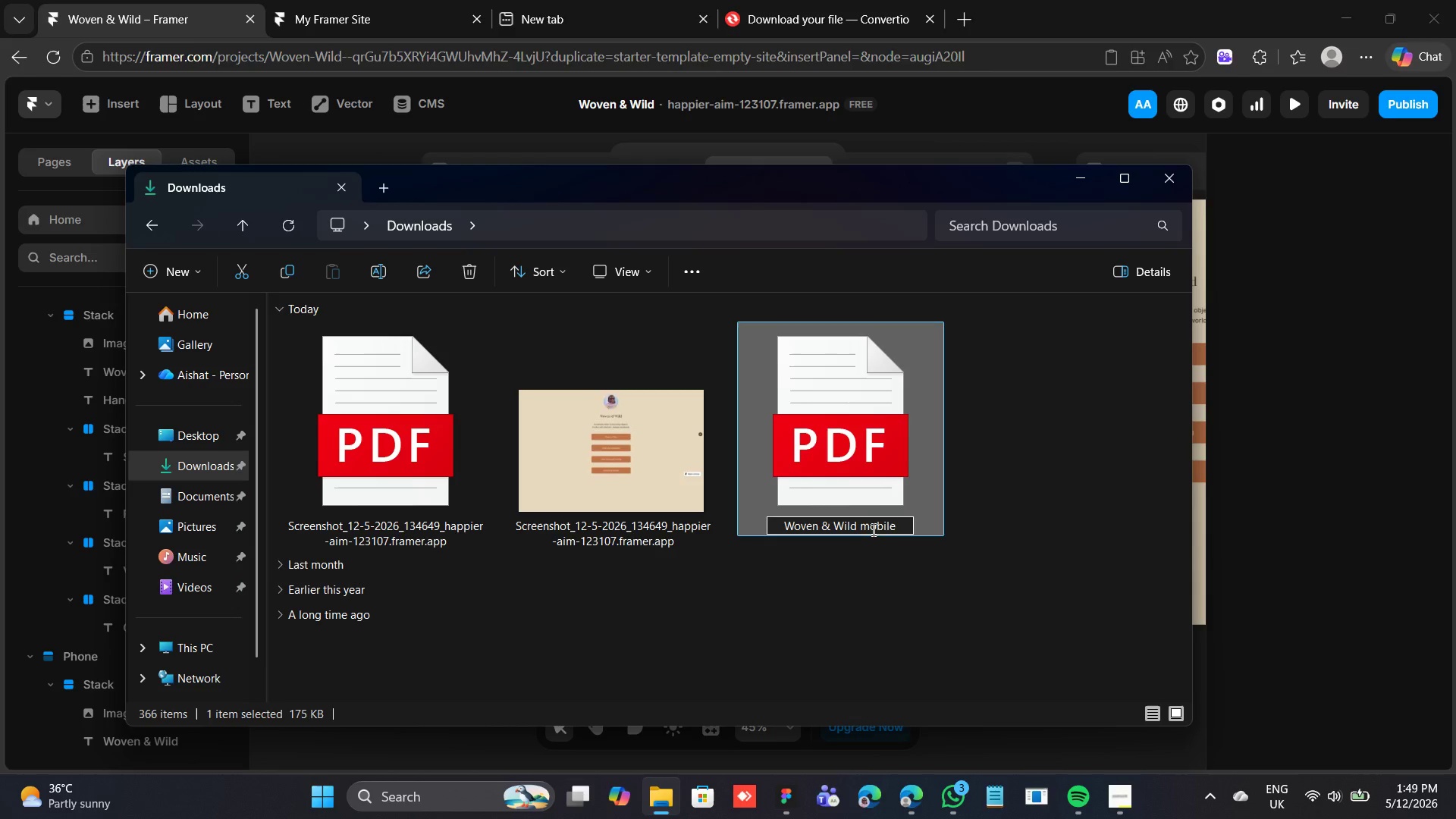 
double_click([872, 529])
 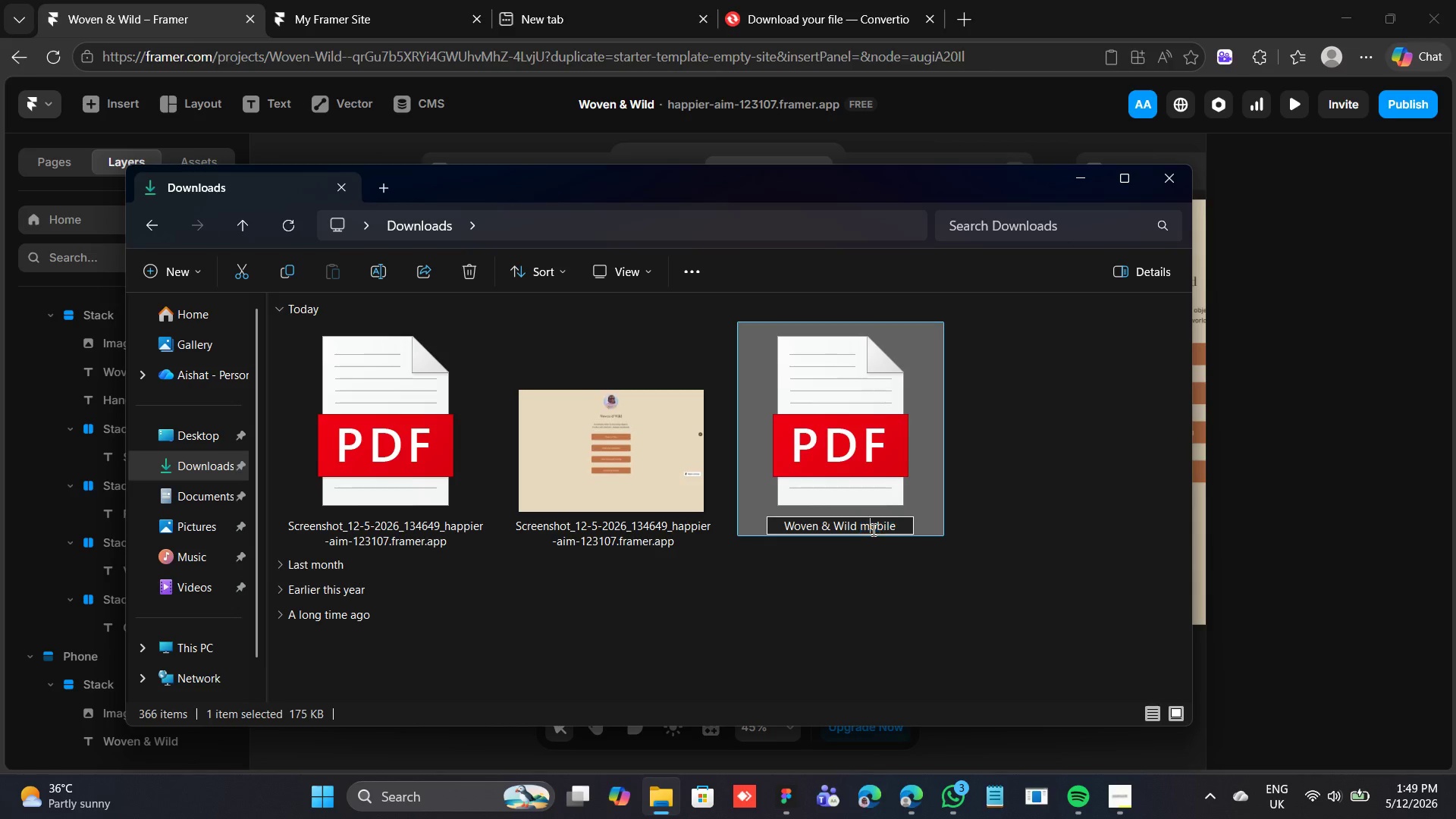 
triple_click([872, 529])
 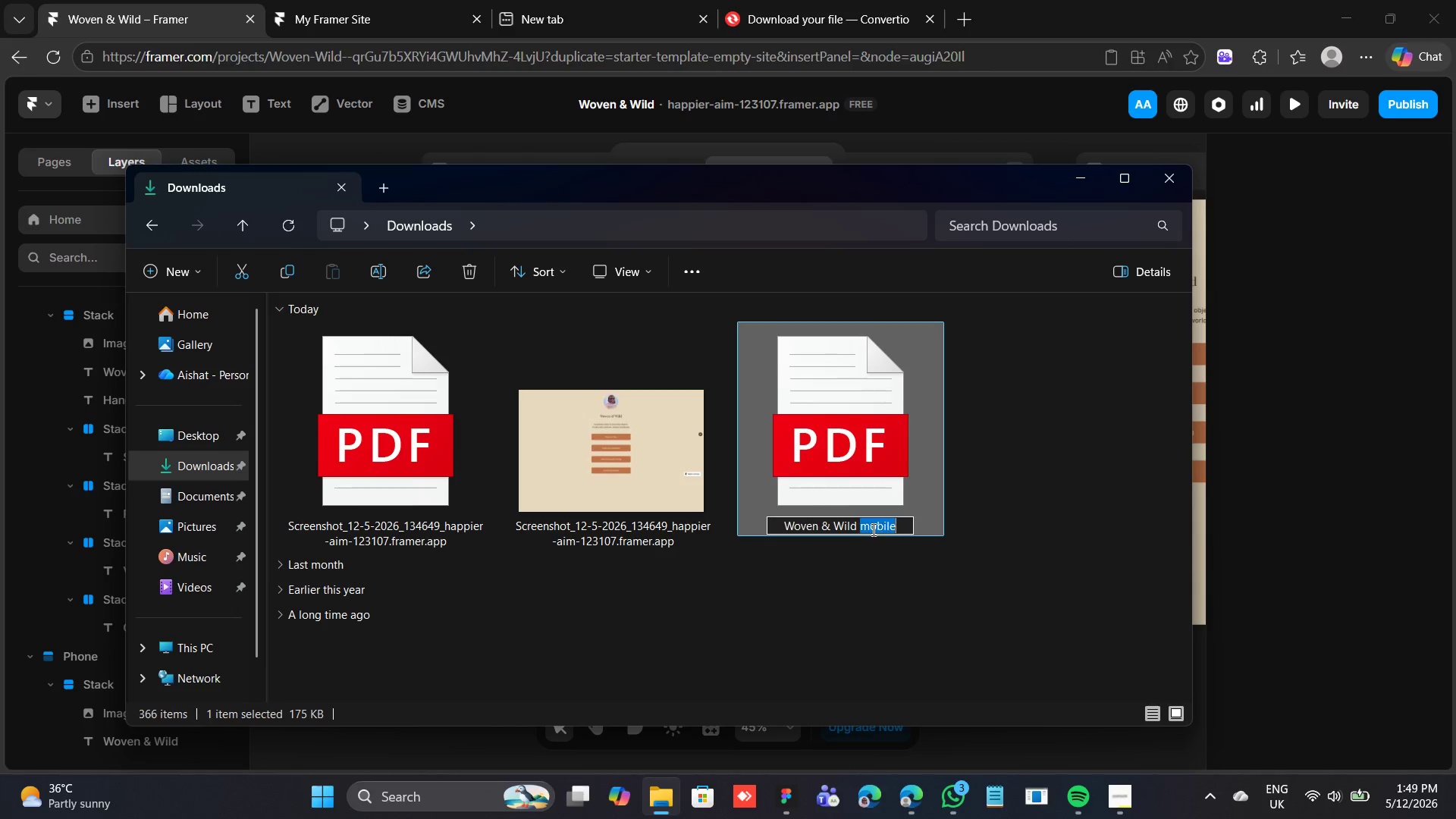 
triple_click([872, 529])
 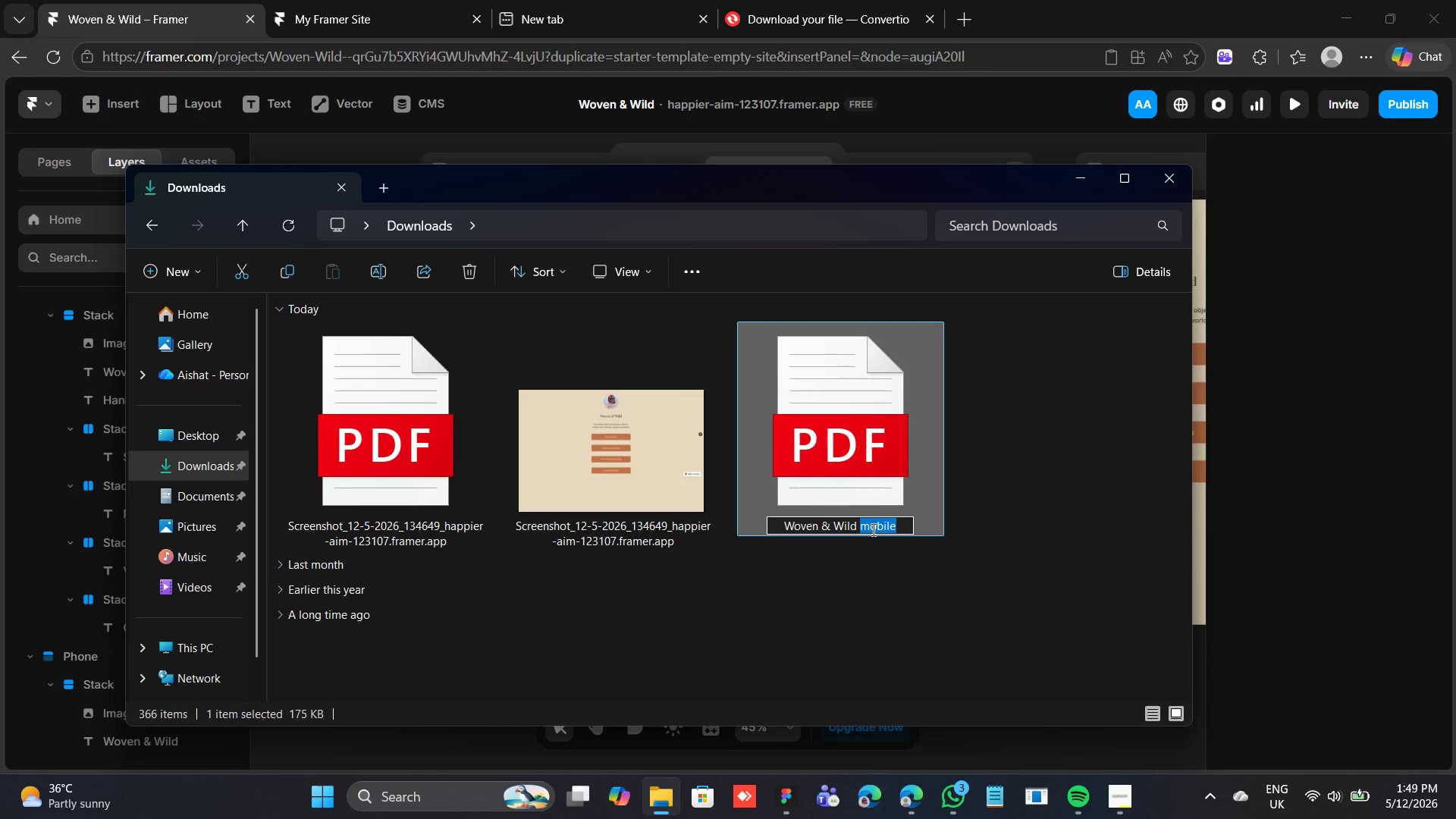 
key(Control+A)
 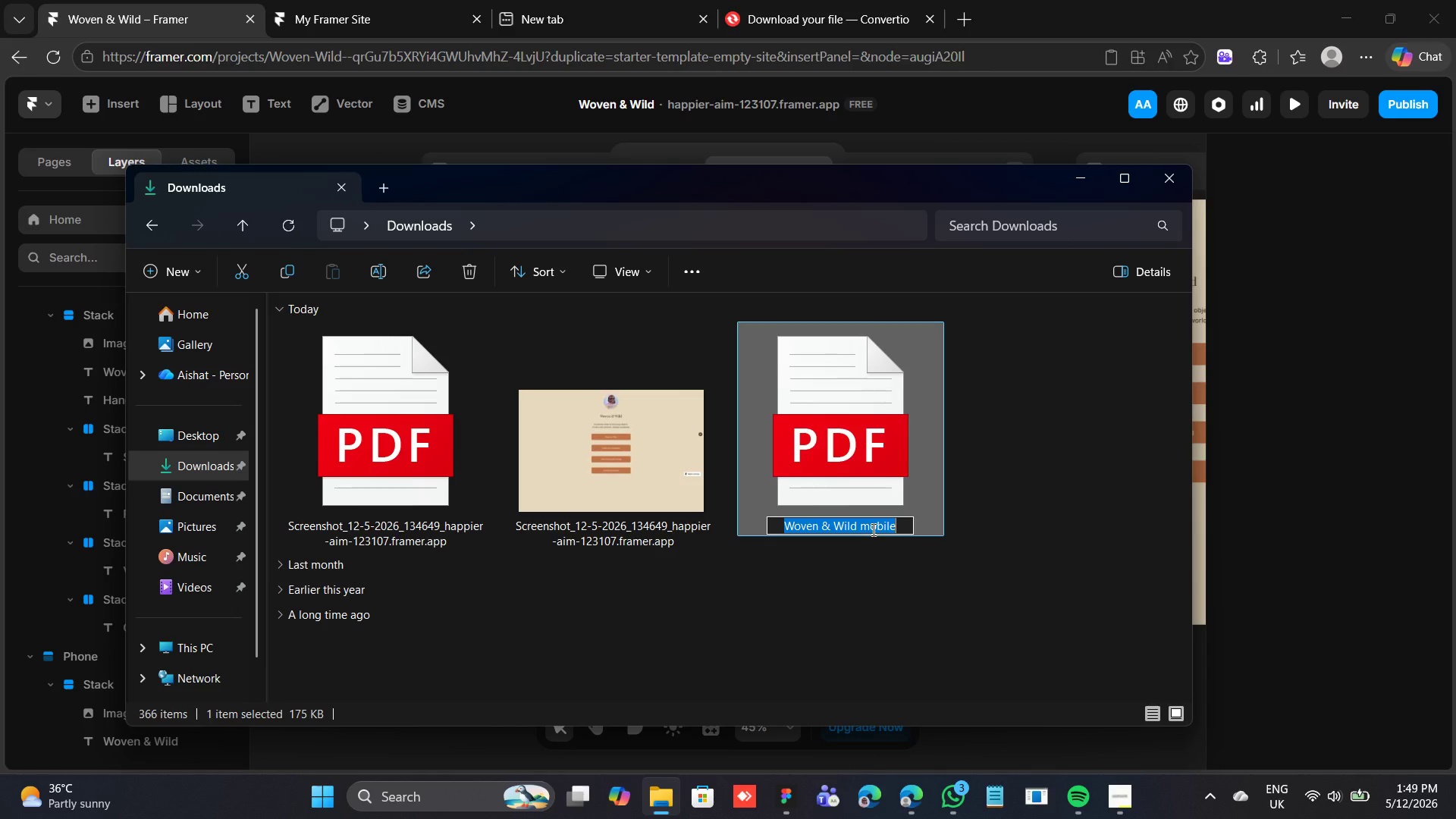 
key(Control+C)
 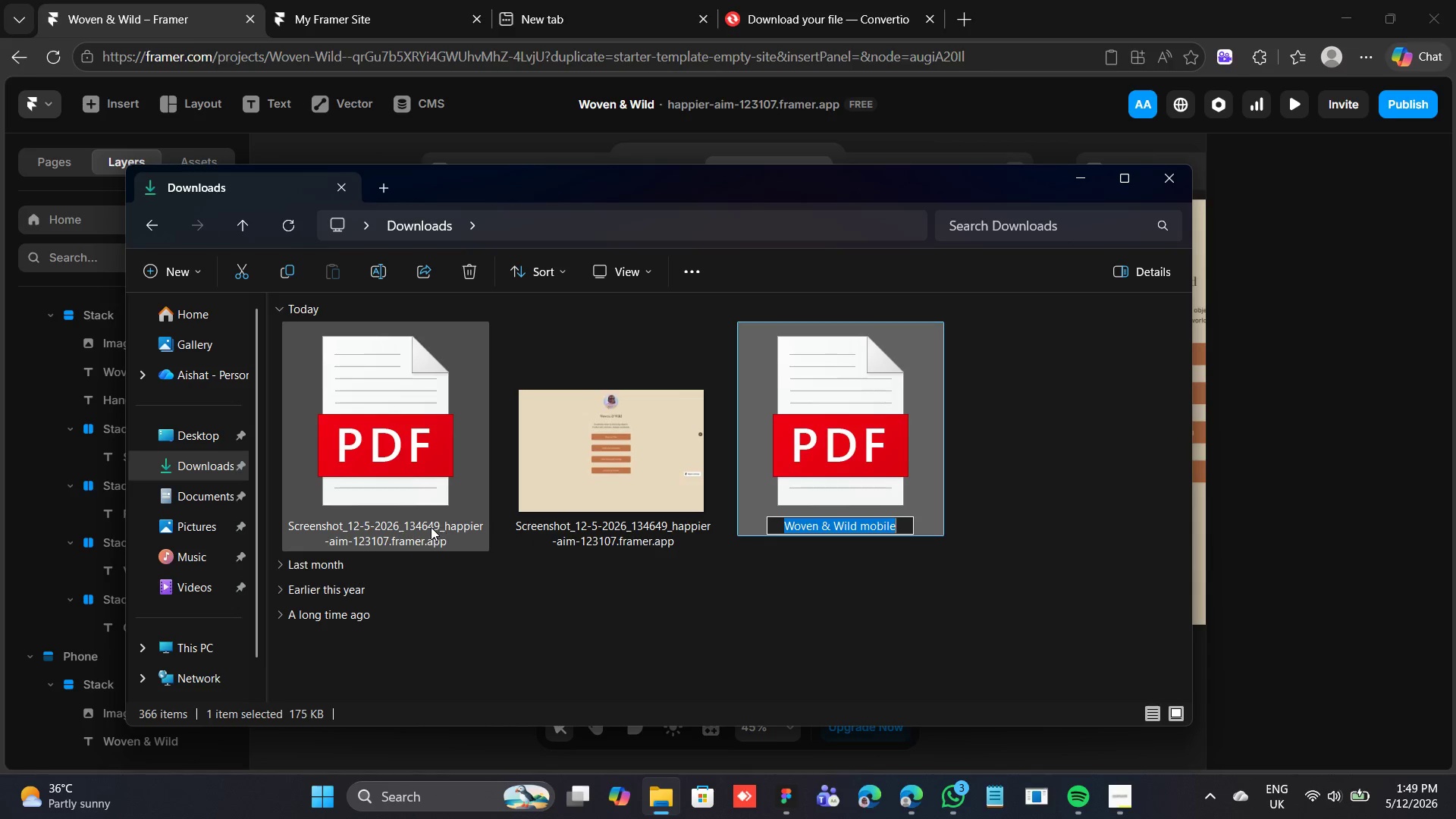 
double_click([431, 527])
 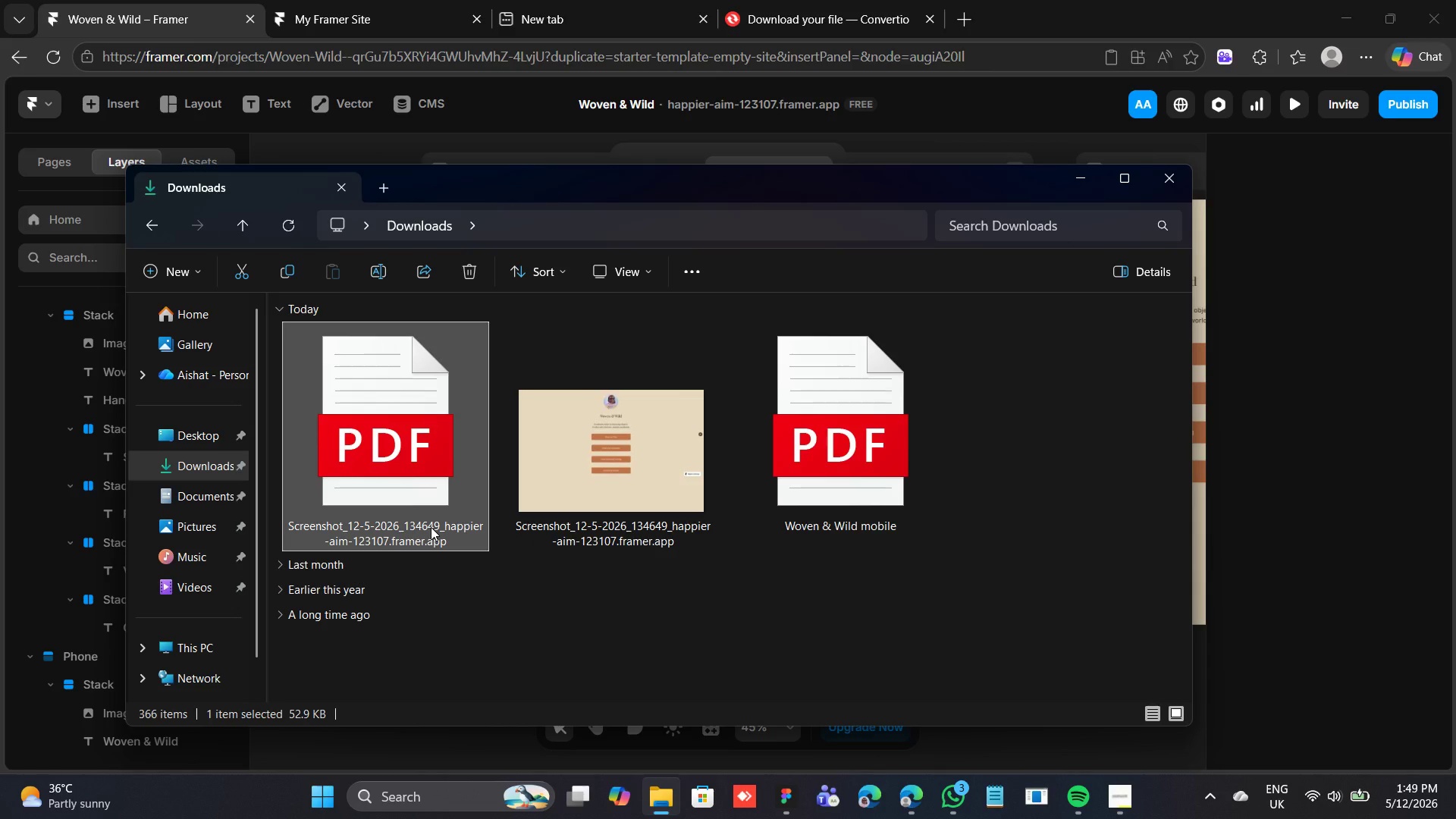 
right_click([431, 527])
 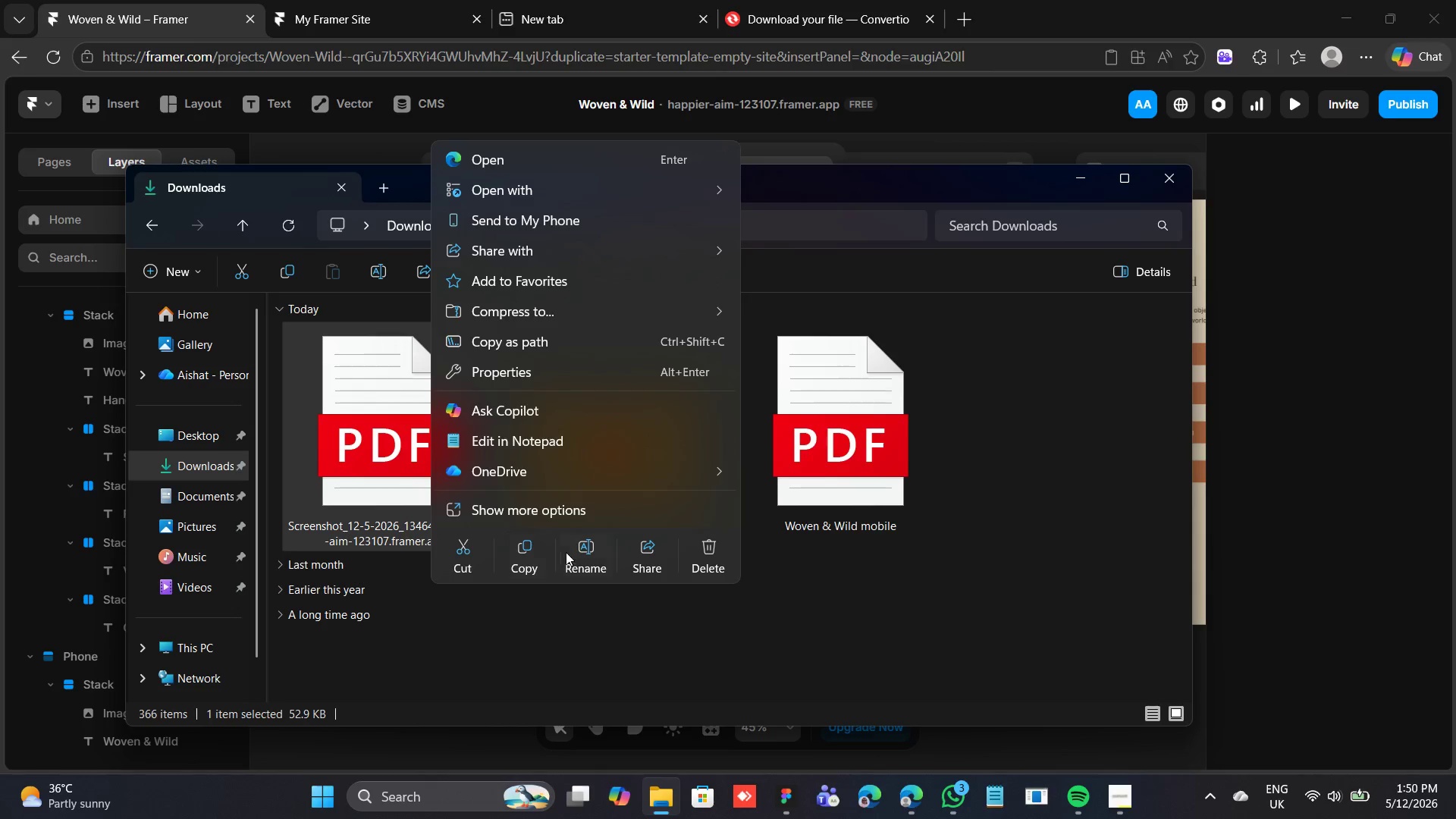 
left_click([566, 552])
 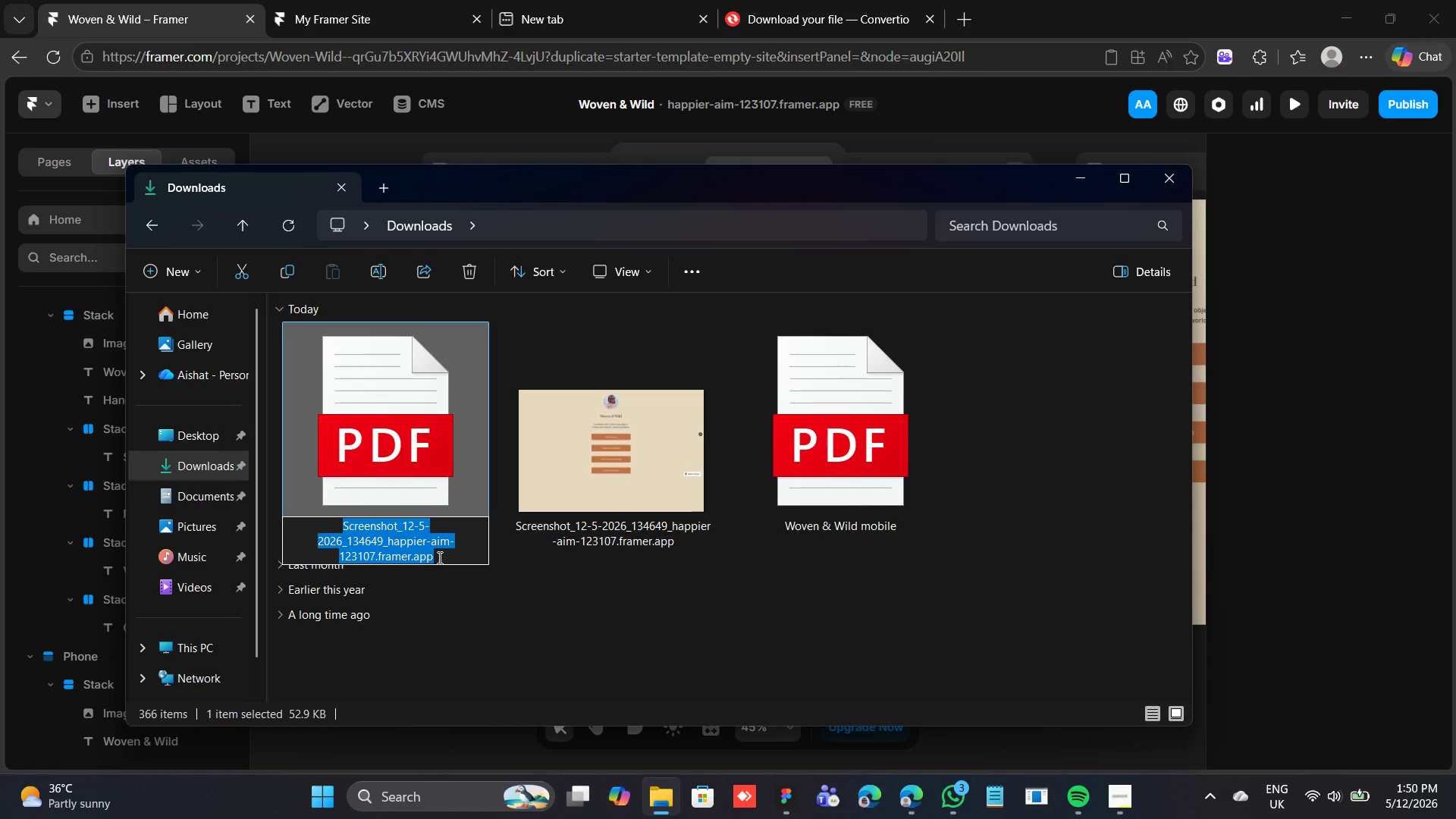 
key(Control+V)
 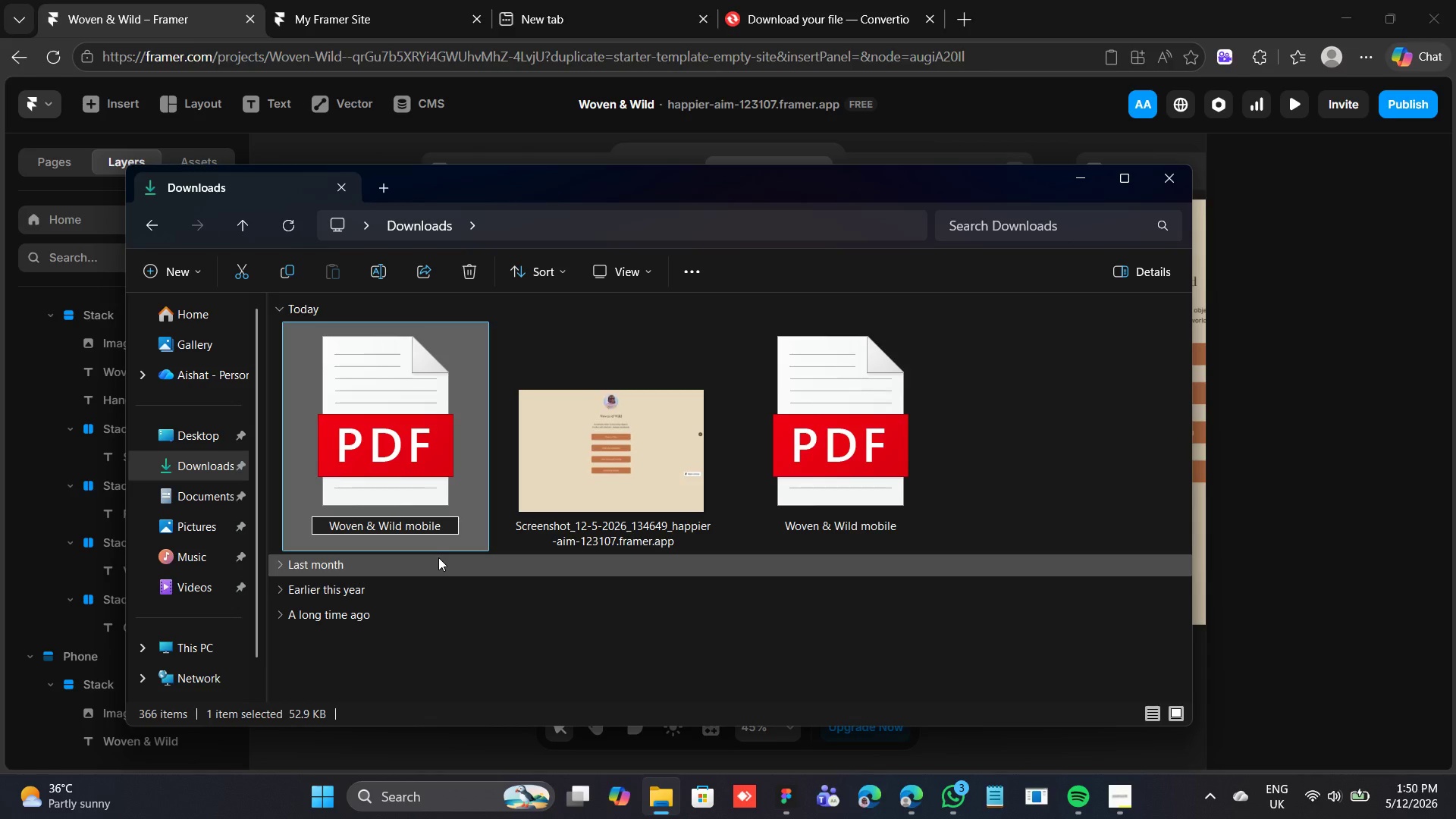 
key(Backspace)
key(Backspace)
key(Backspace)
key(Backspace)
key(Backspace)
key(Backspace)
type(web)
 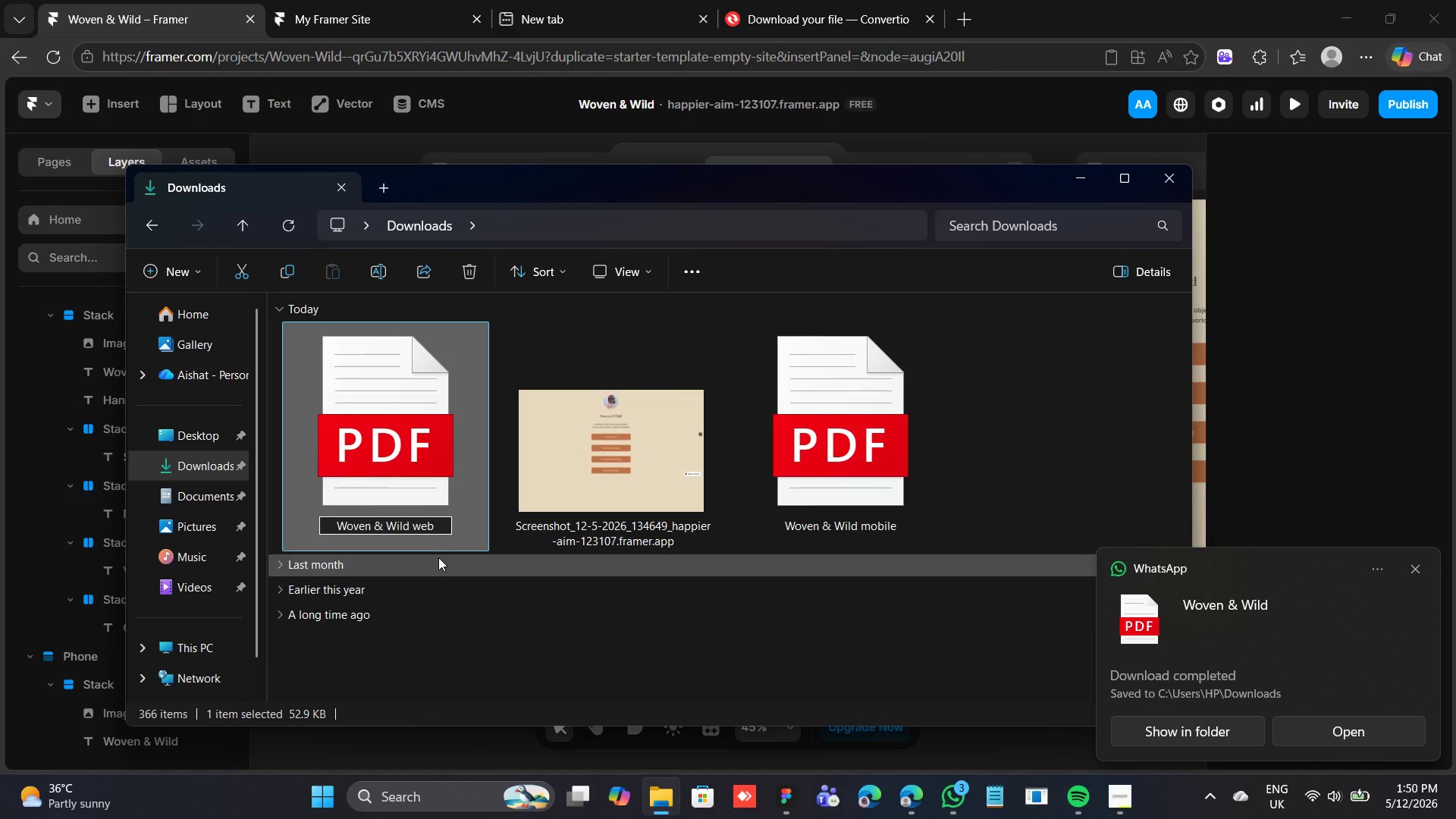 
key(Enter)
 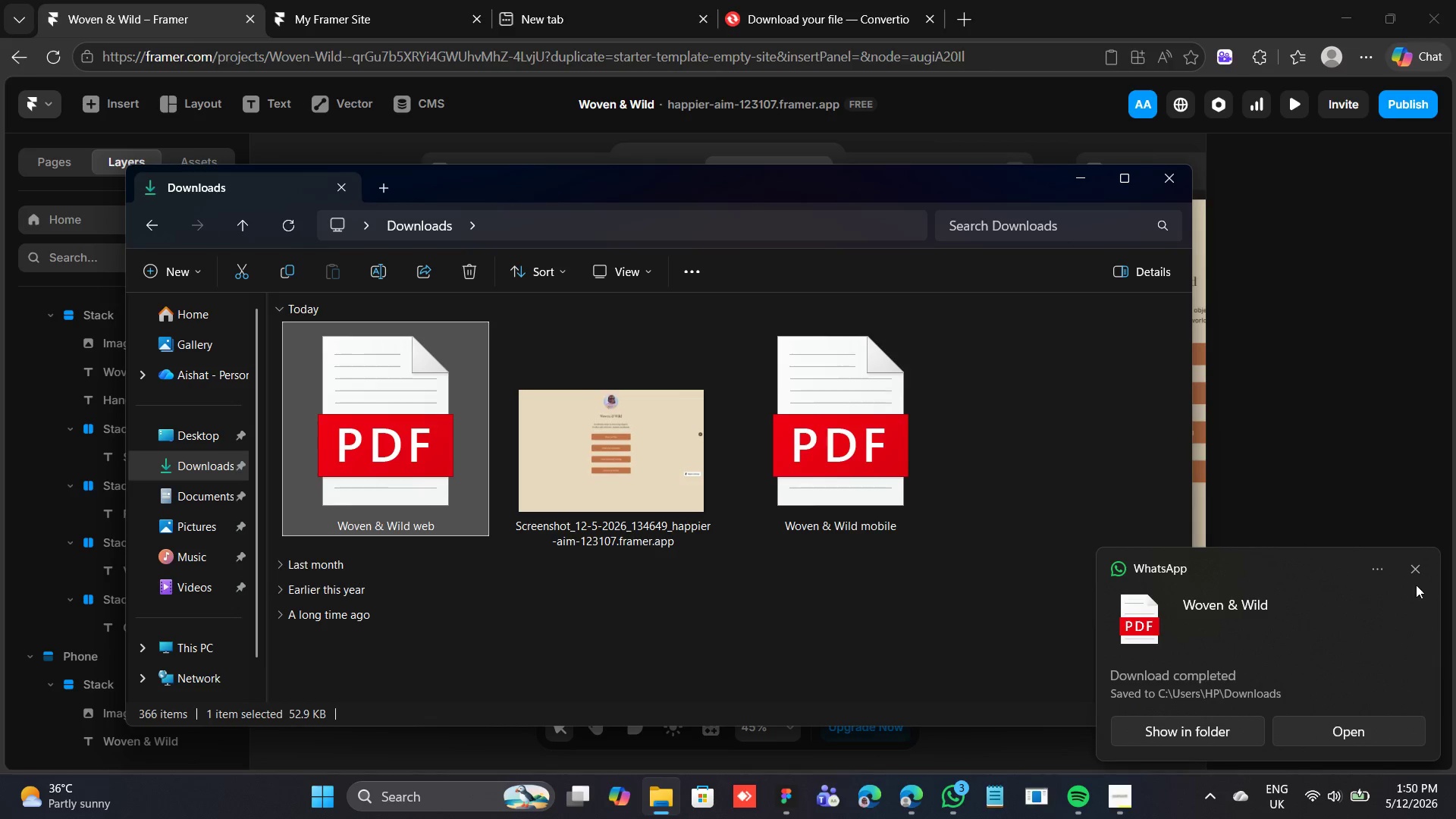 
left_click([1414, 565])
 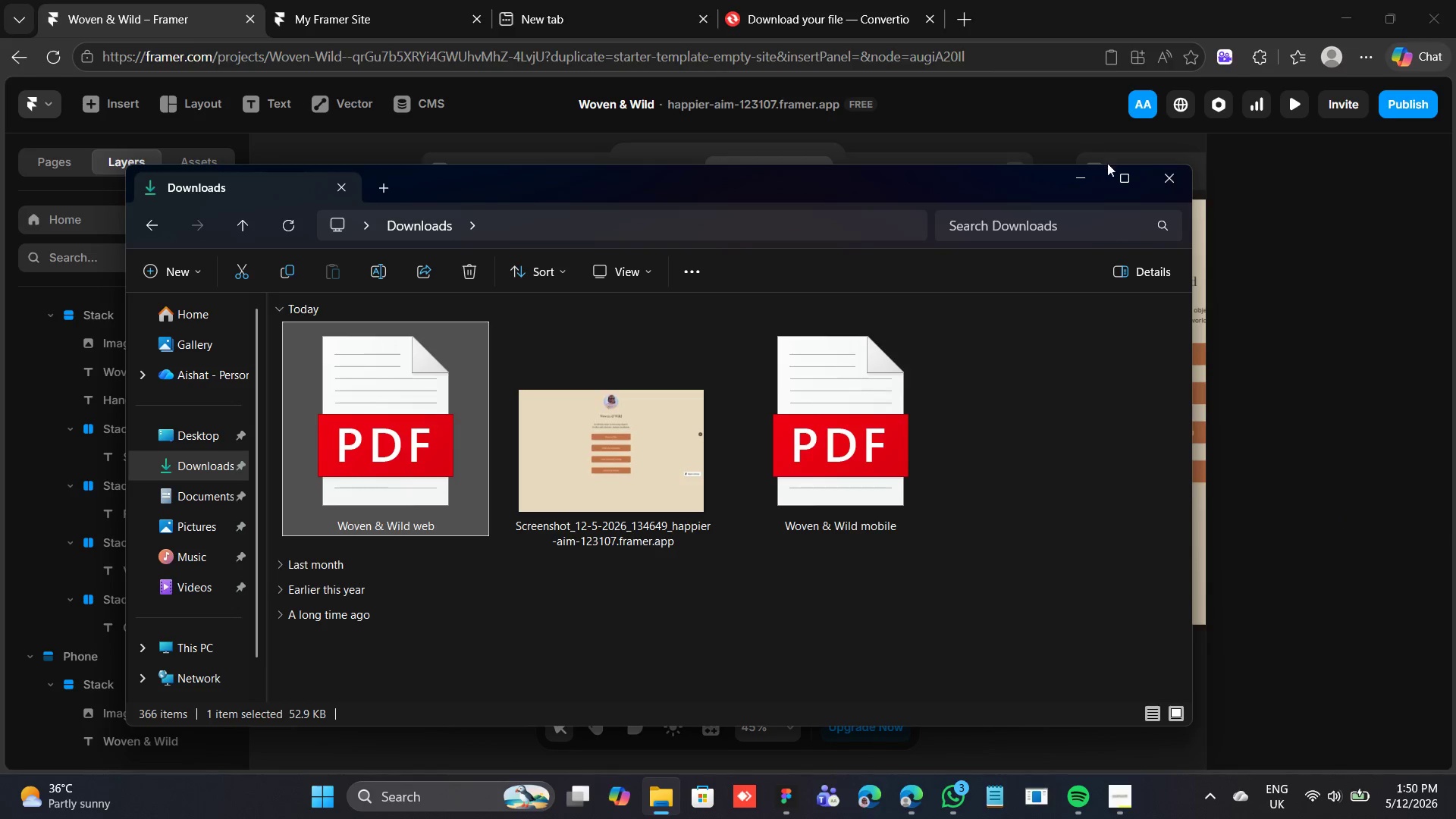 
left_click([1089, 176])
 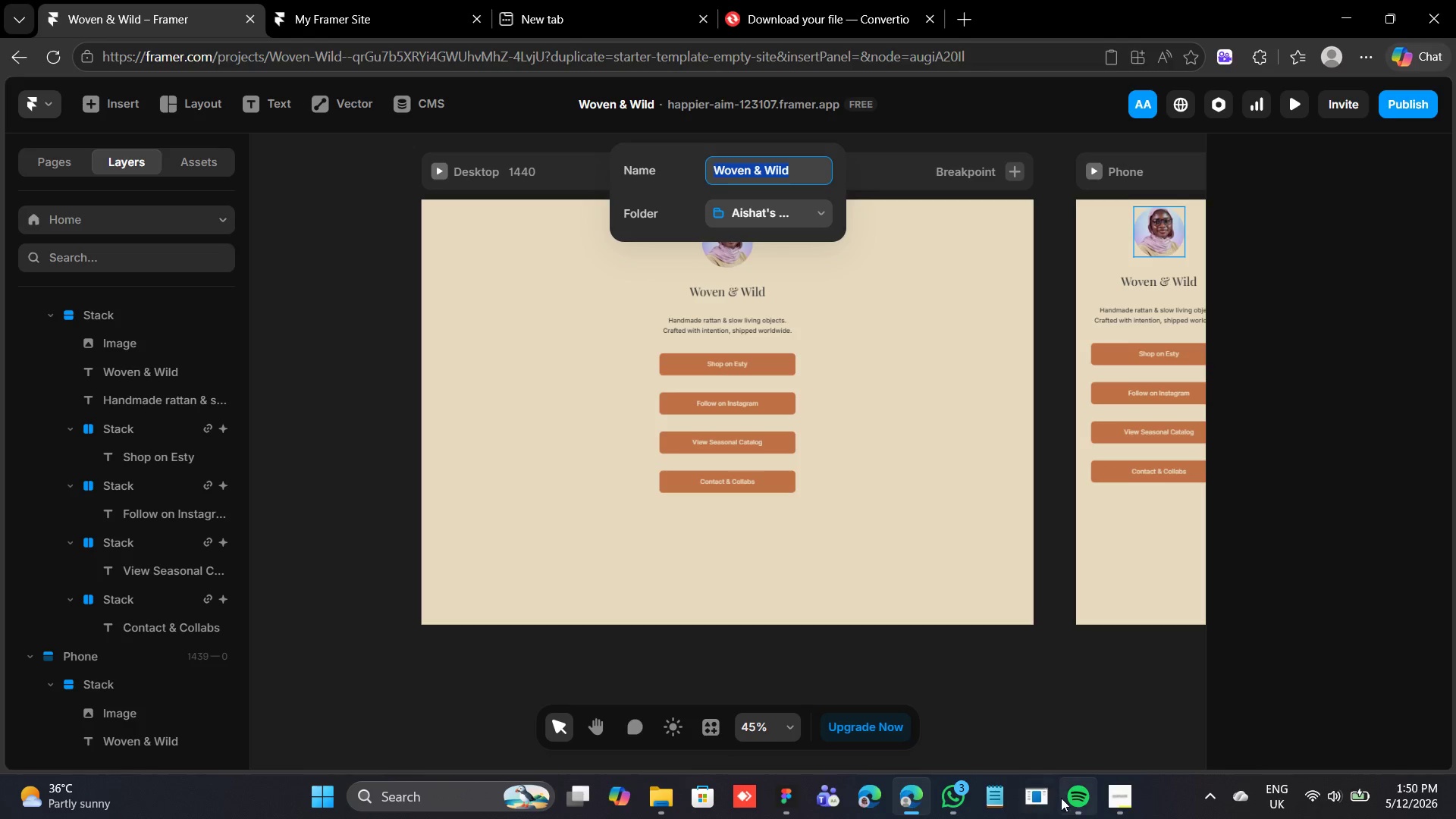 
left_click([939, 531])
 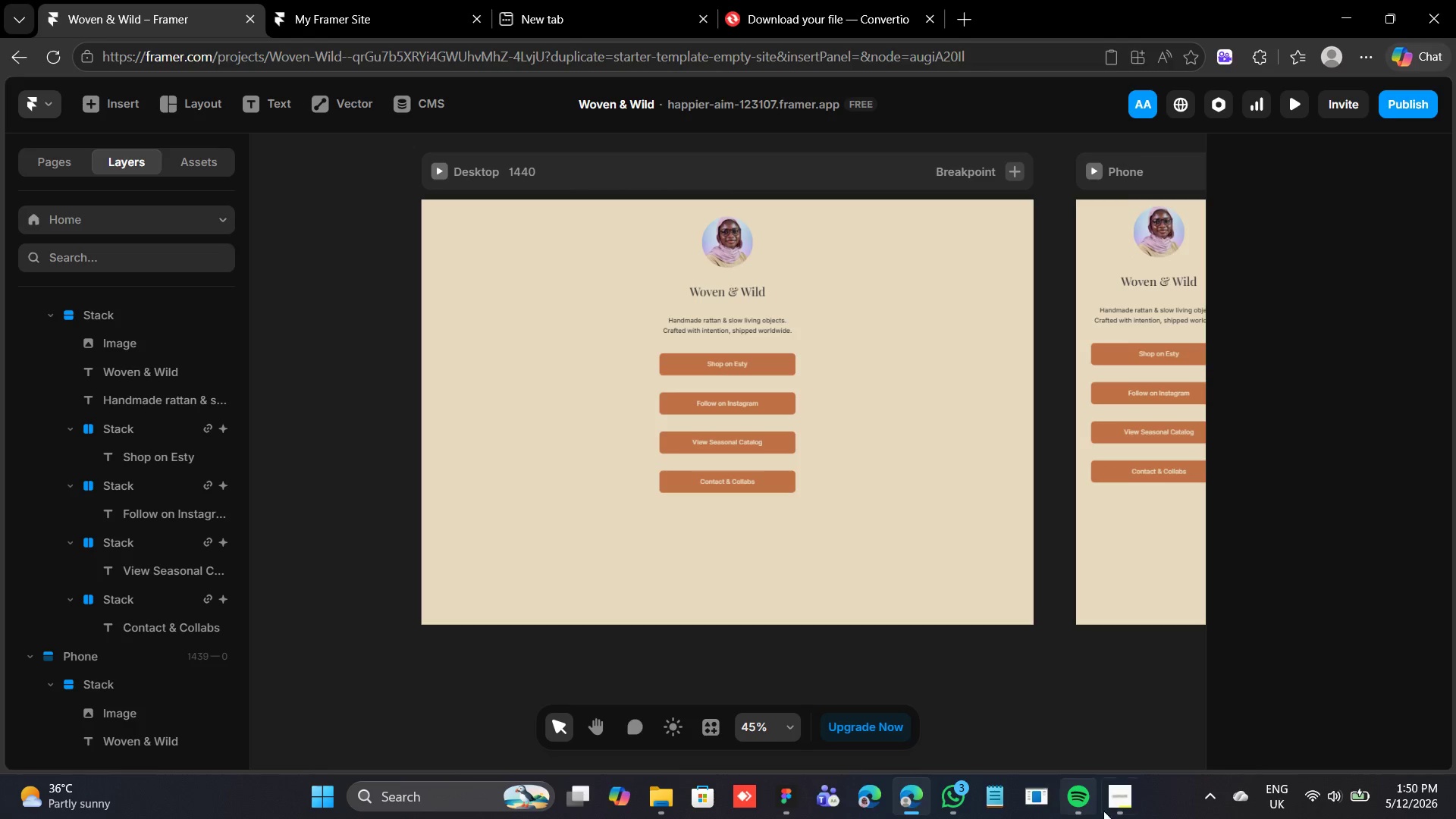 
left_click([1108, 804])